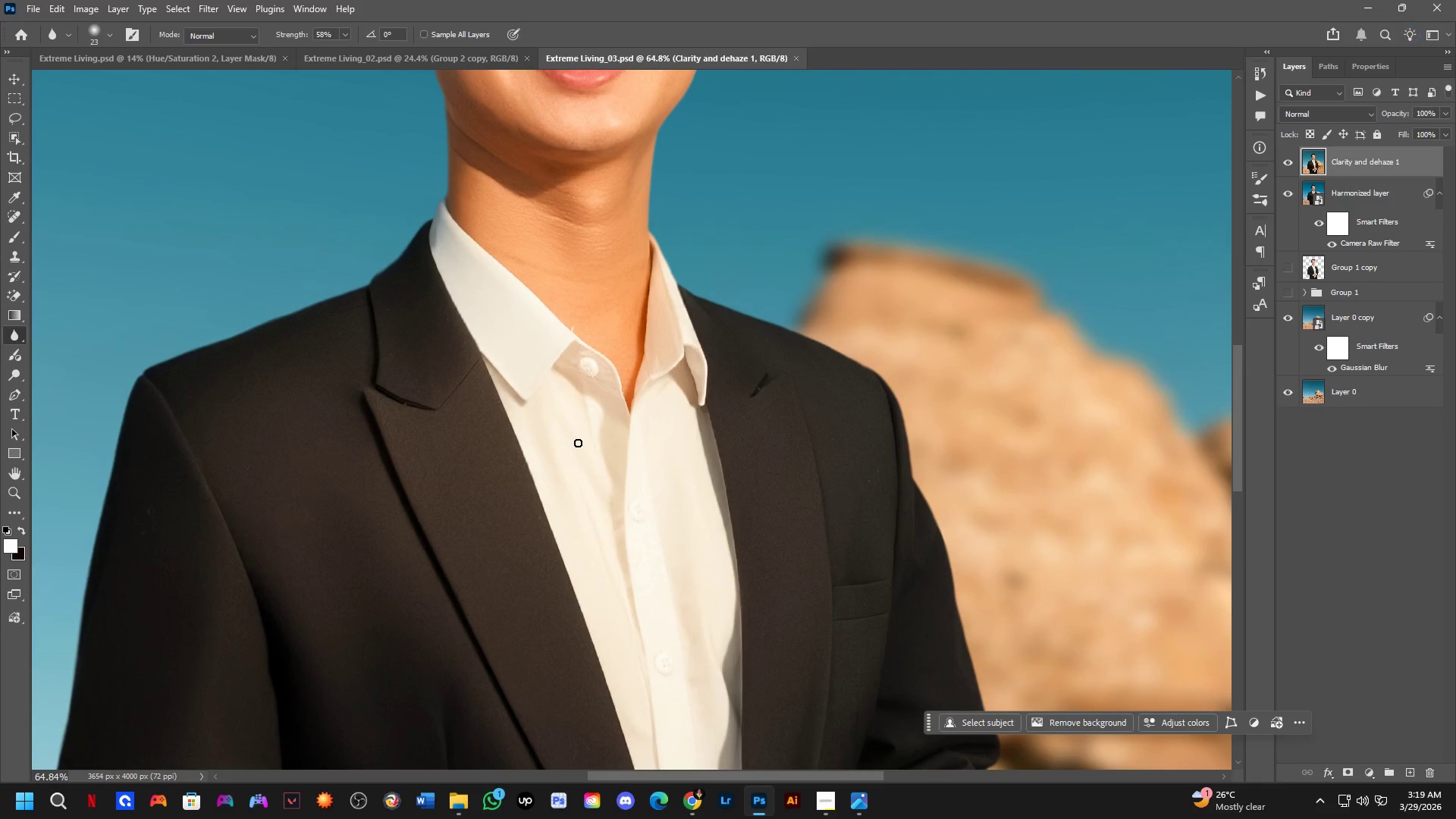 
left_click_drag(start_coordinate=[628, 425], to_coordinate=[695, 434])
 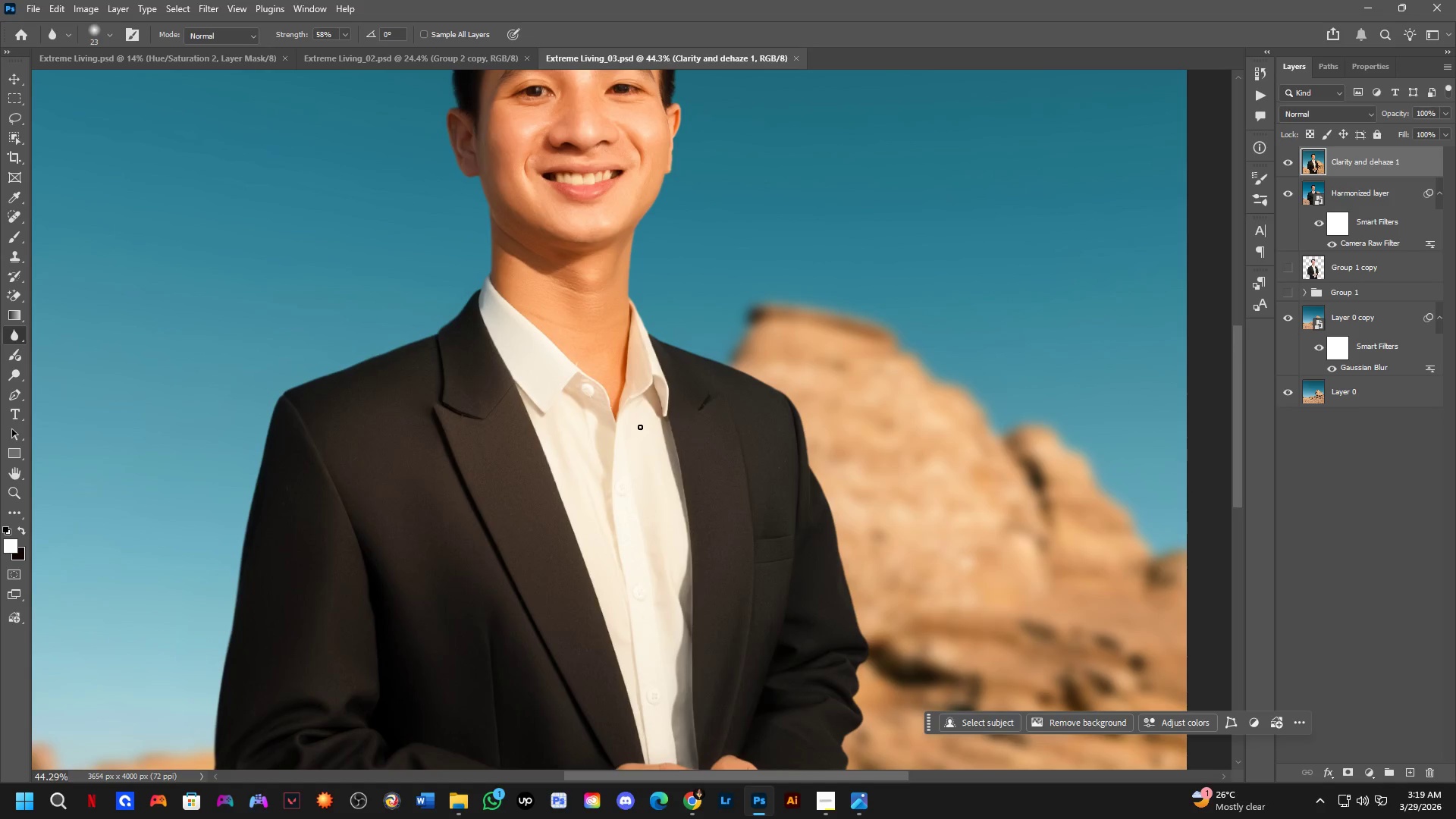 
scroll: coordinate [630, 424], scroll_direction: down, amount: 5.0
 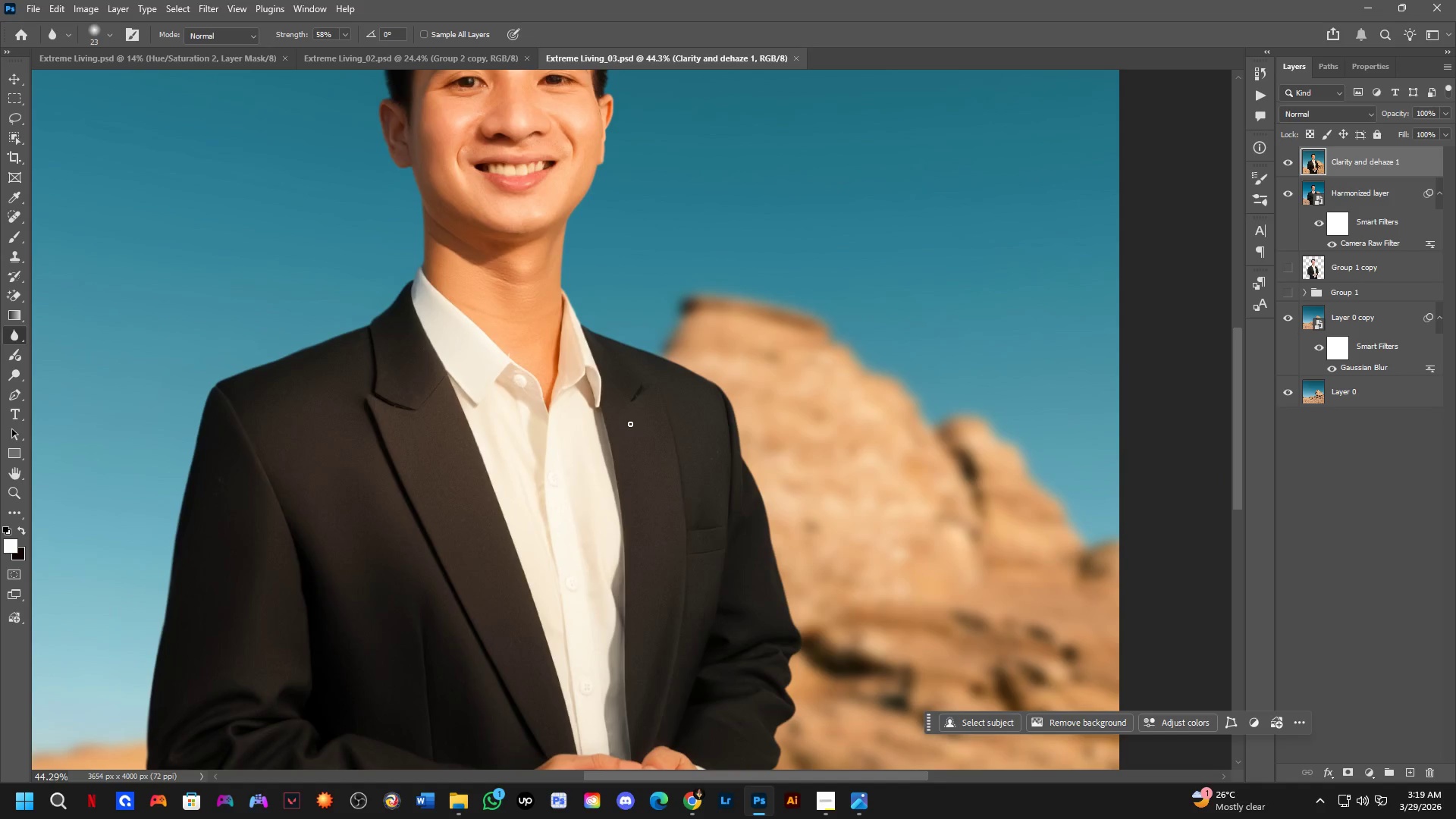 
hold_key(key=Space, duration=0.72)
 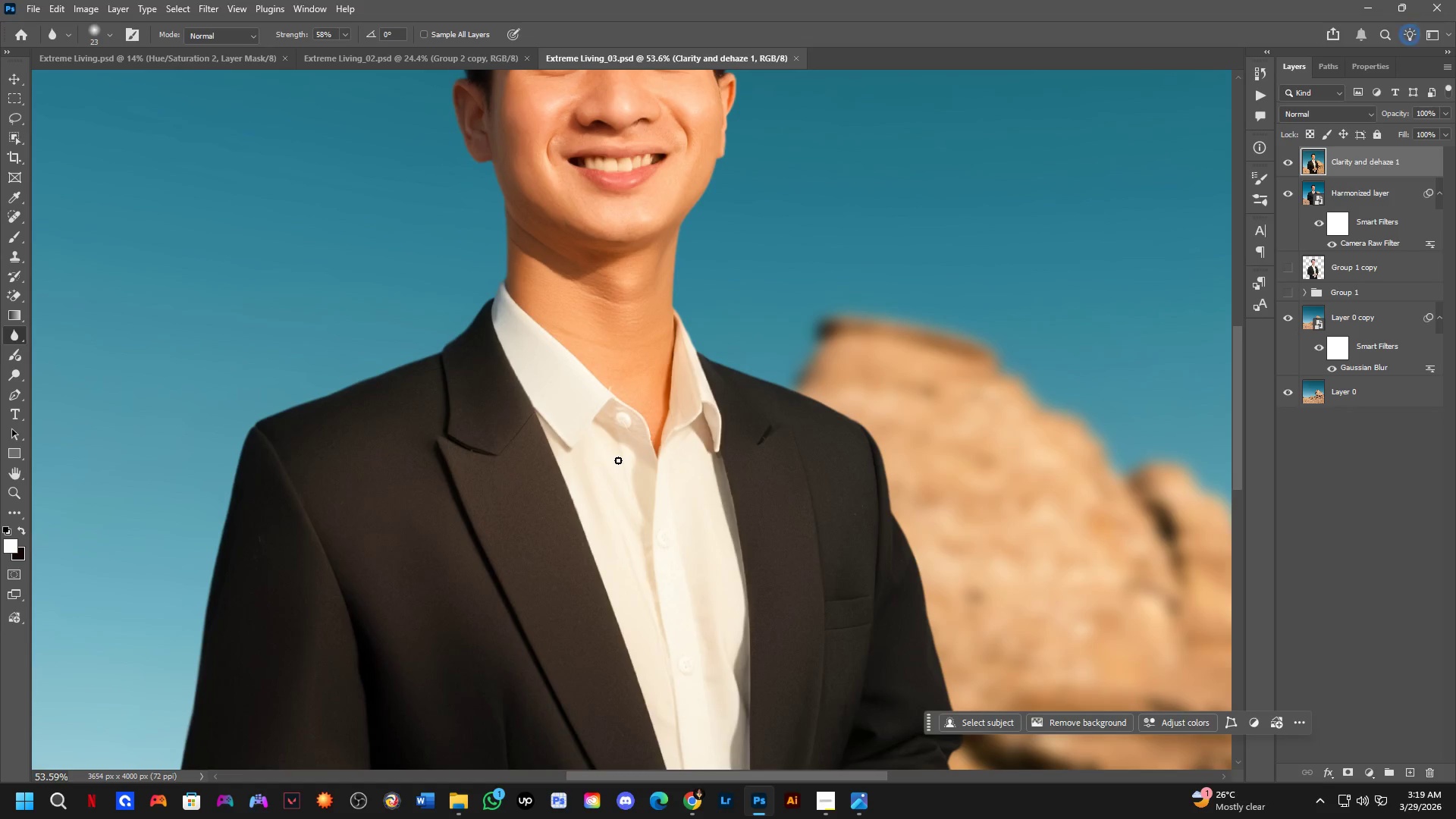 
scroll: coordinate [578, 443], scroll_direction: up, amount: 4.0
 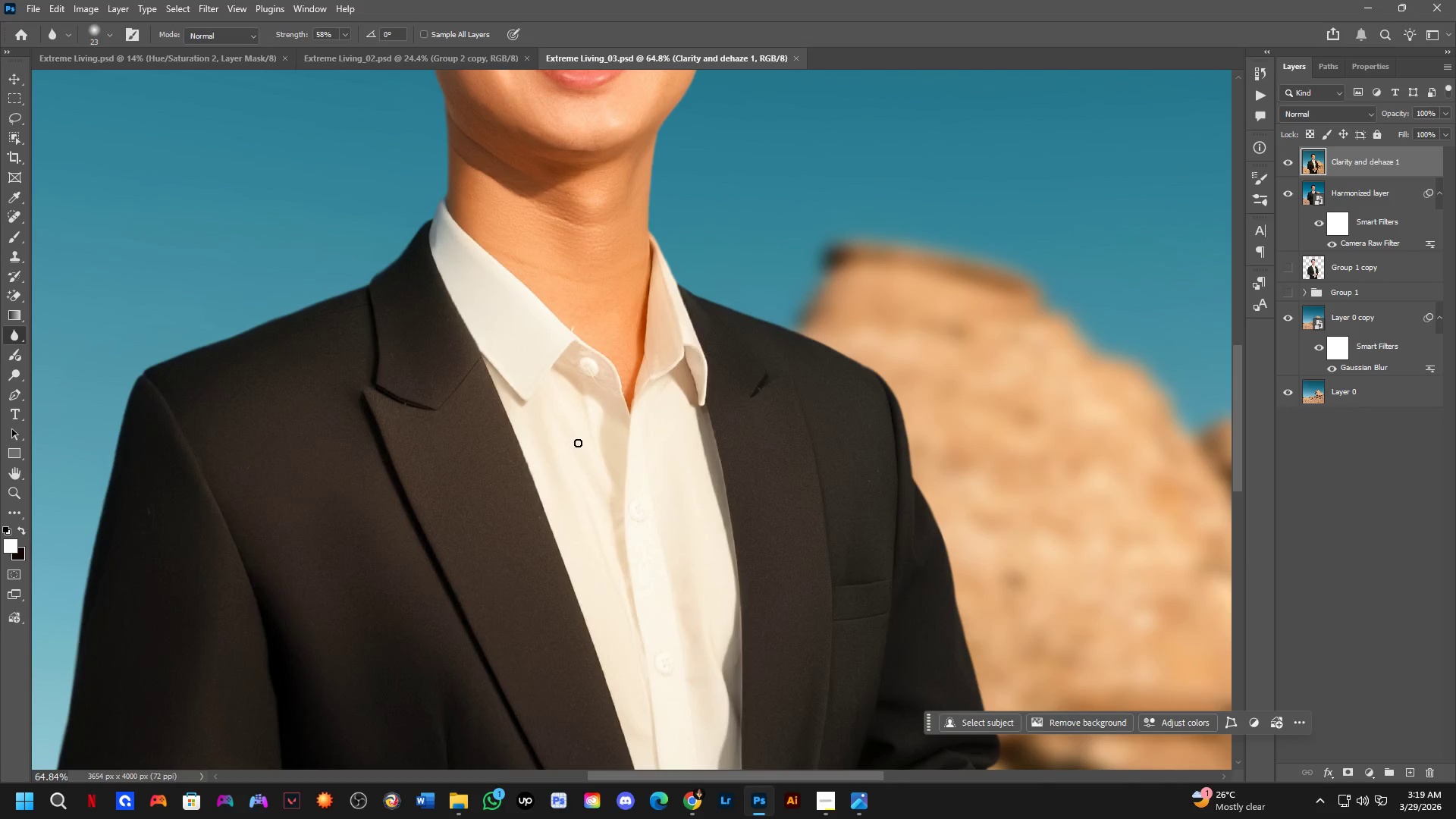 
left_click_drag(start_coordinate=[588, 430], to_coordinate=[623, 474])
 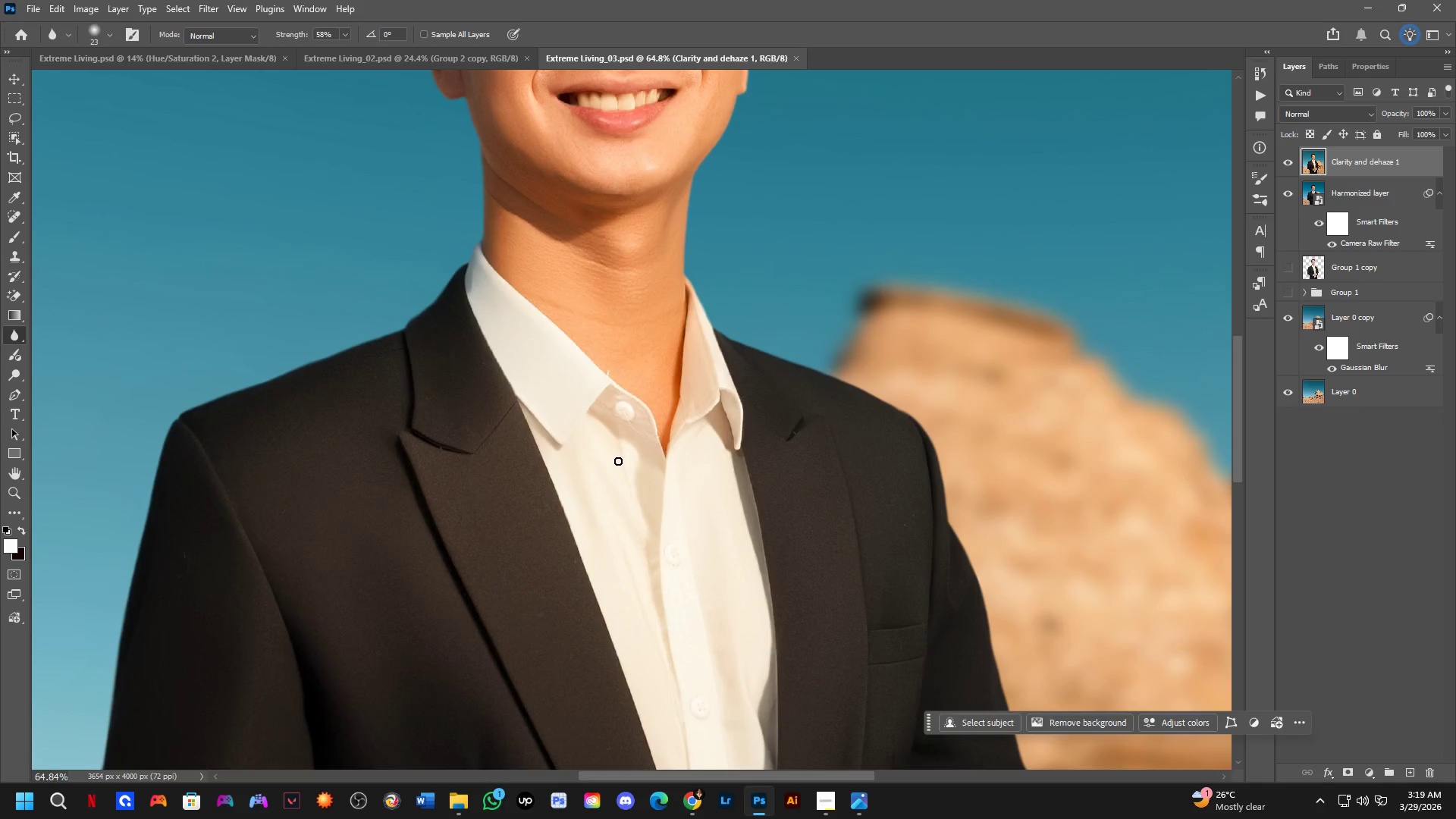 
scroll: coordinate [617, 454], scroll_direction: down, amount: 5.0
 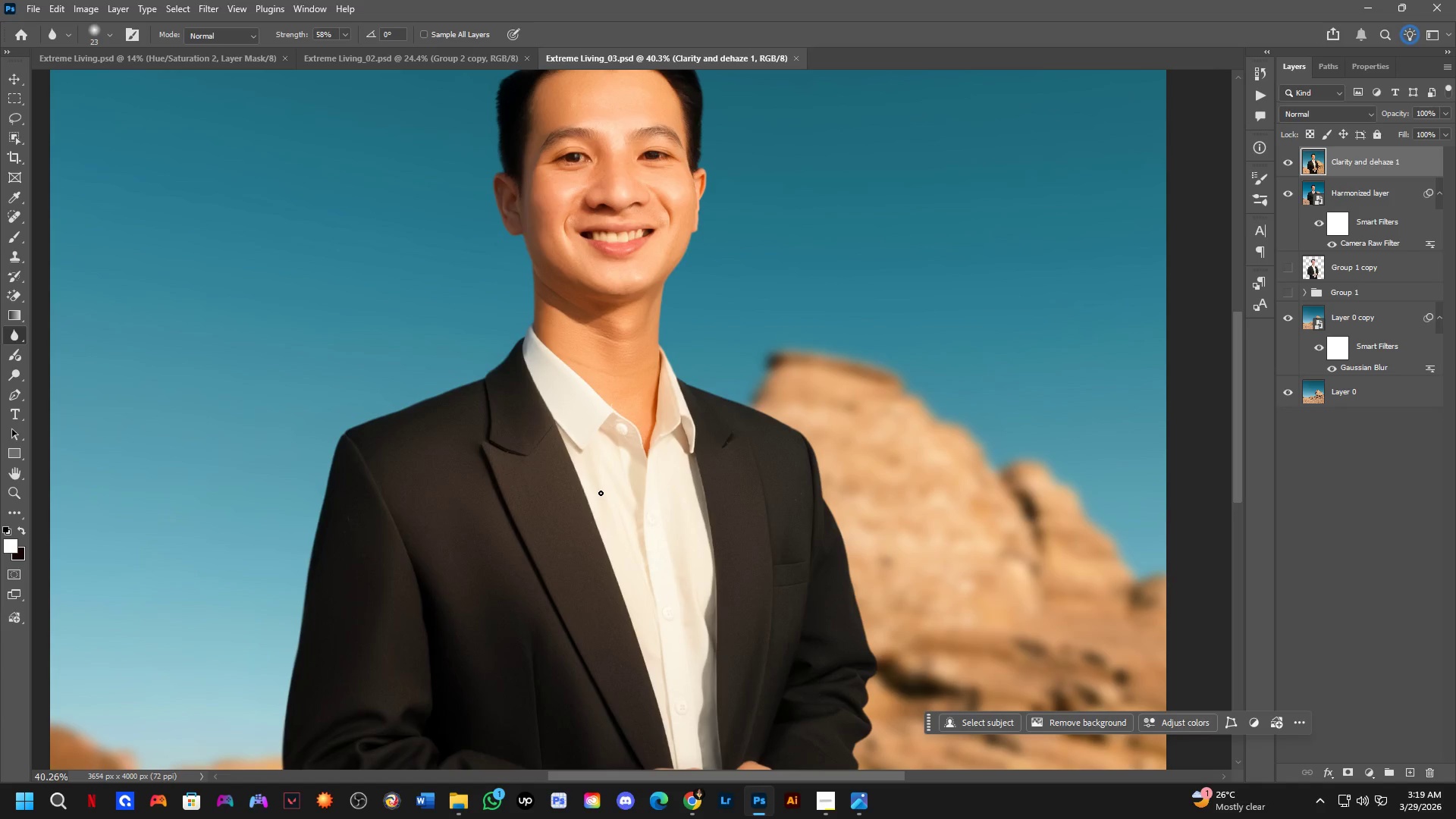 
scroll: coordinate [634, 499], scroll_direction: up, amount: 7.0
 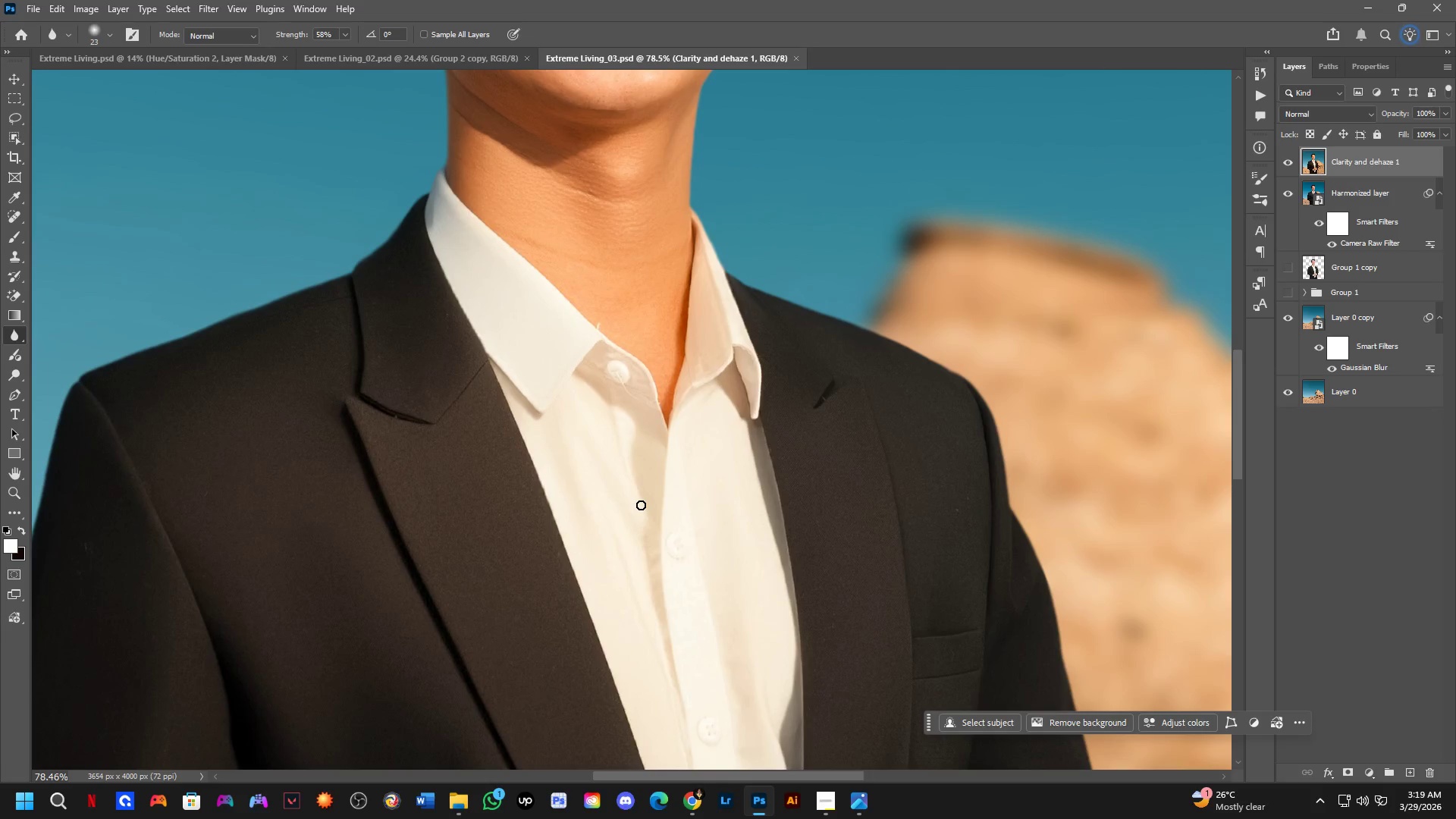 
scroll: coordinate [652, 522], scroll_direction: down, amount: 5.0
 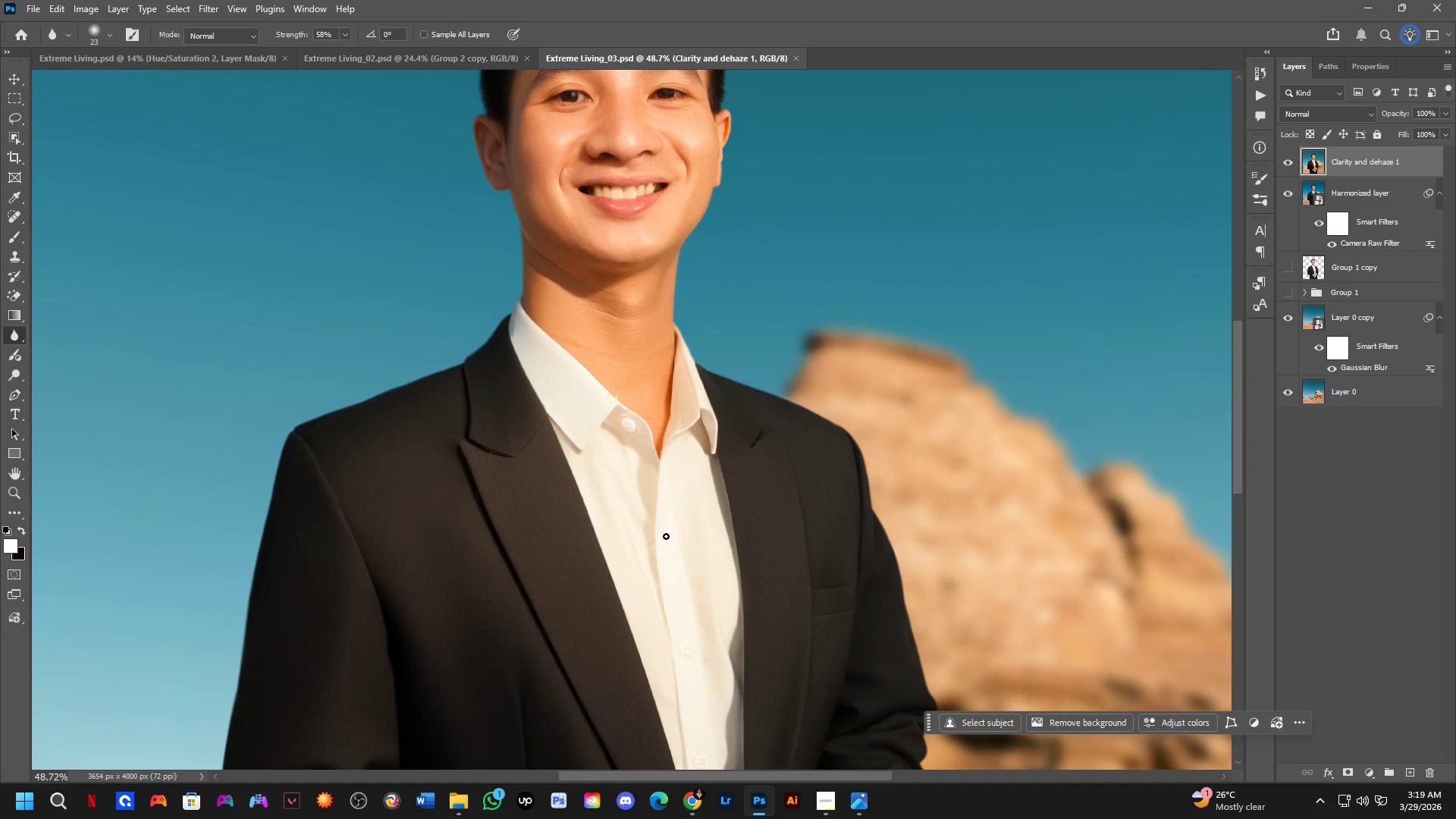 
scroll: coordinate [683, 563], scroll_direction: up, amount: 3.0
 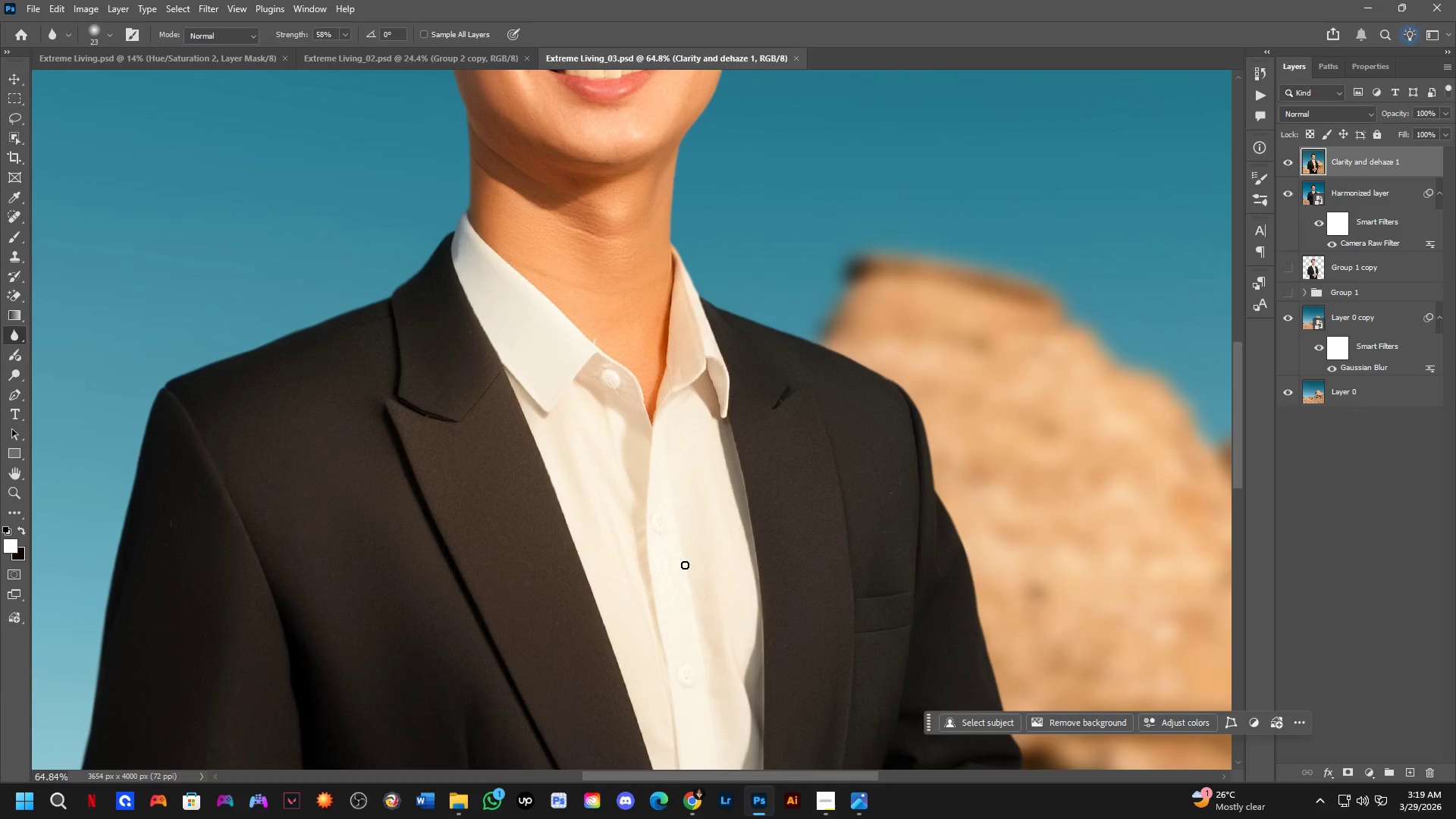 
scroll: coordinate [692, 576], scroll_direction: down, amount: 7.0
 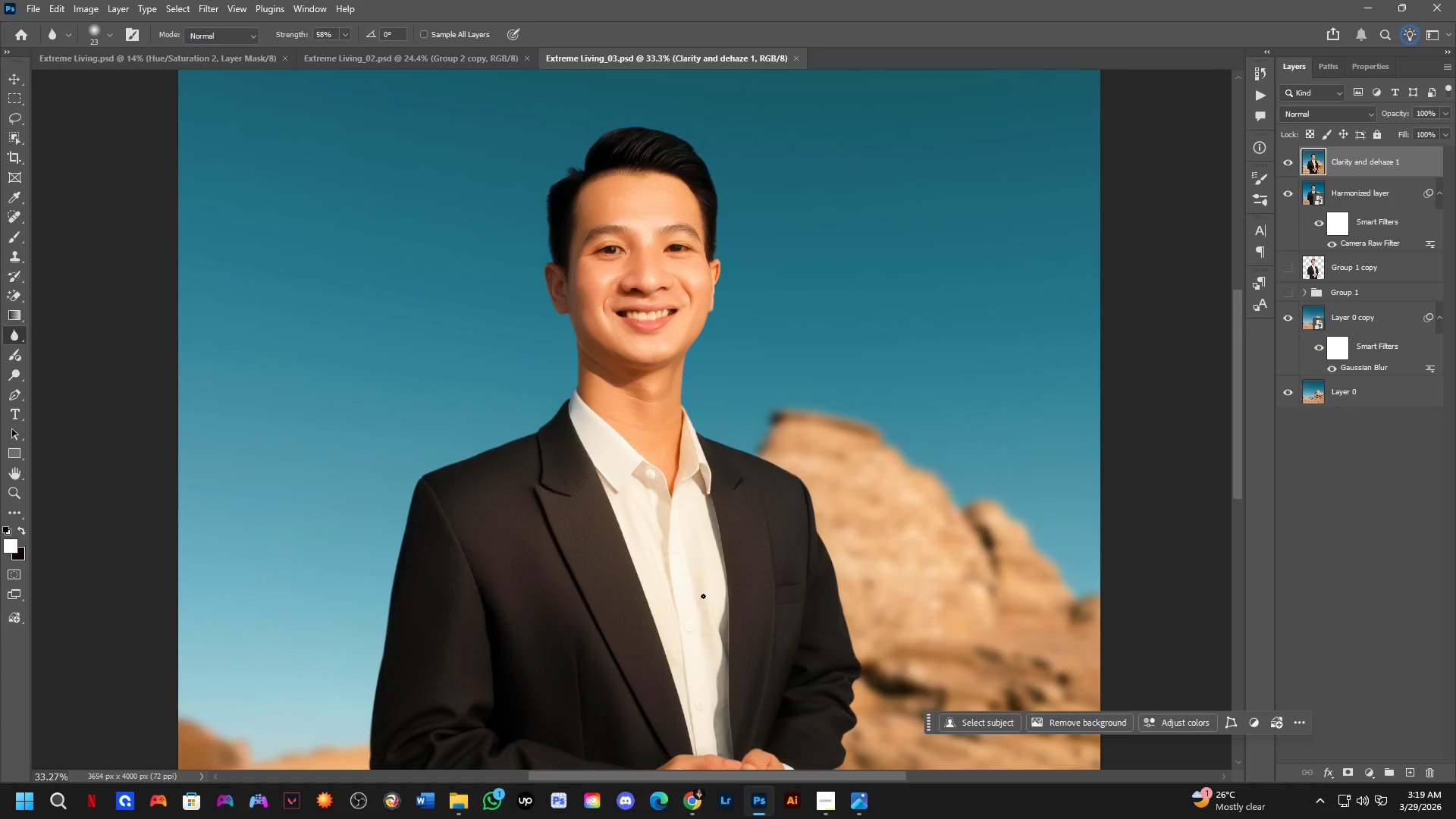 
wait(5.54)
 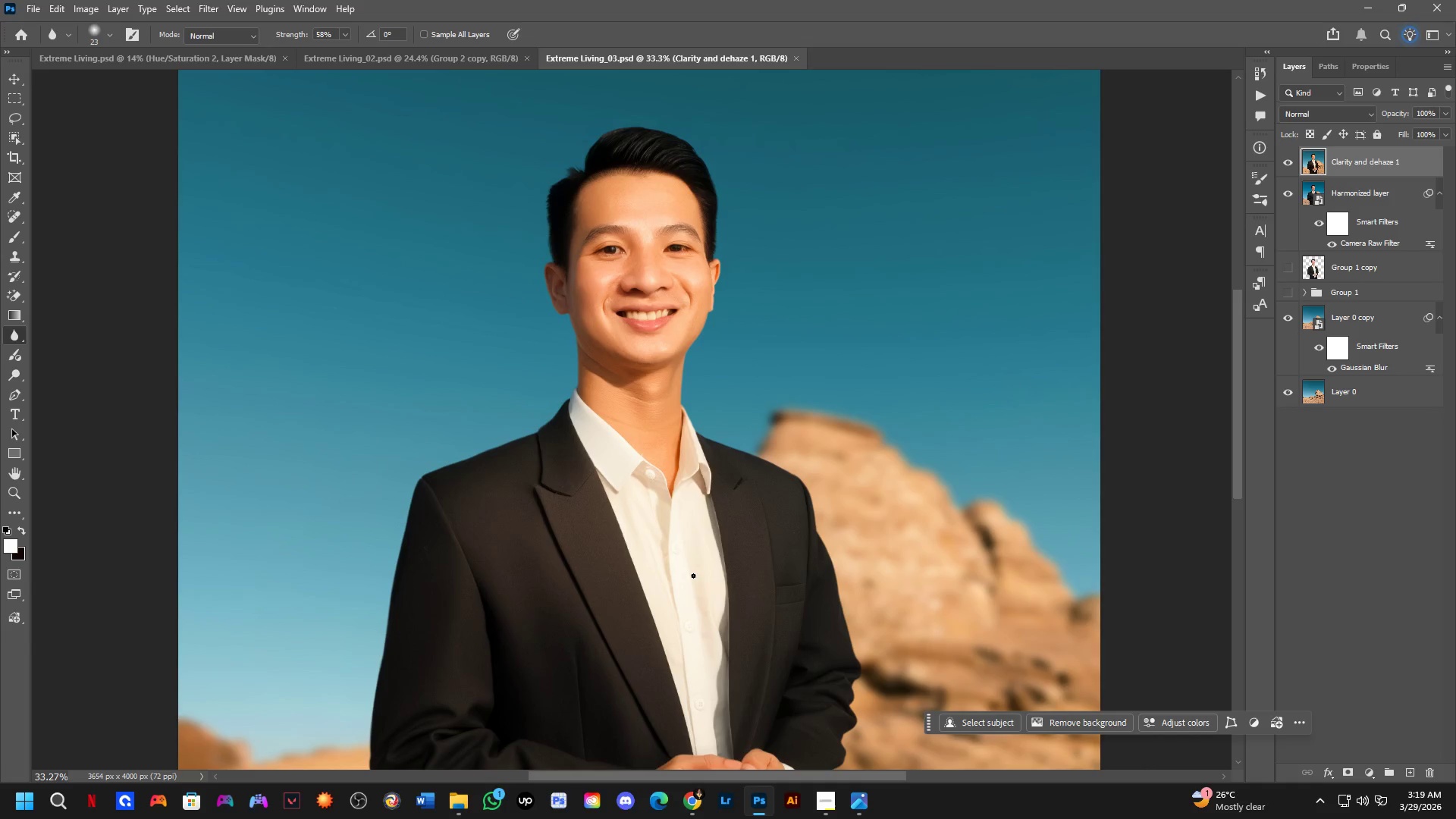 
scroll: coordinate [706, 577], scroll_direction: down, amount: 2.0
 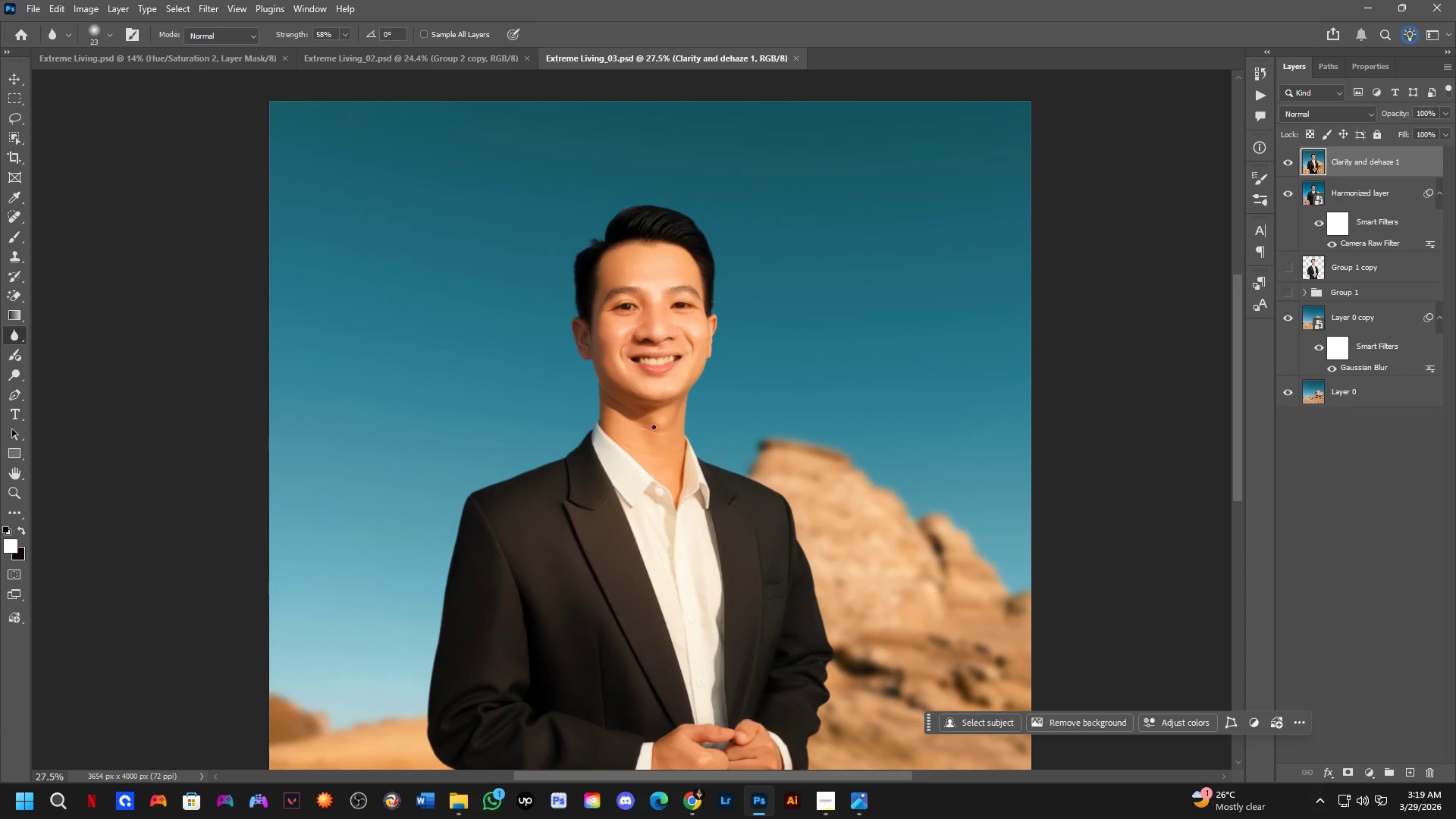 
key(Control+ControlLeft)
 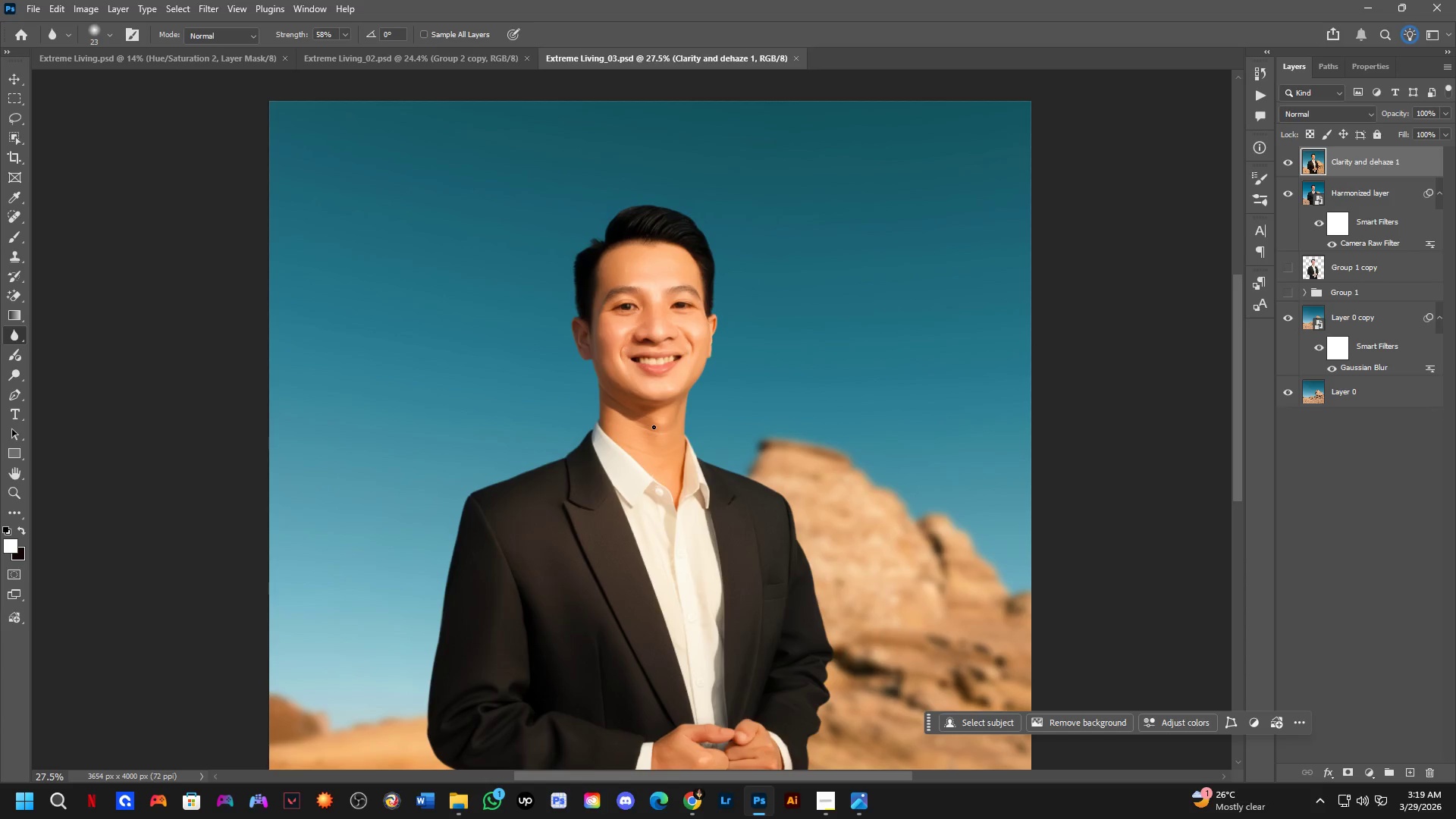 
key(Control+Tab)
 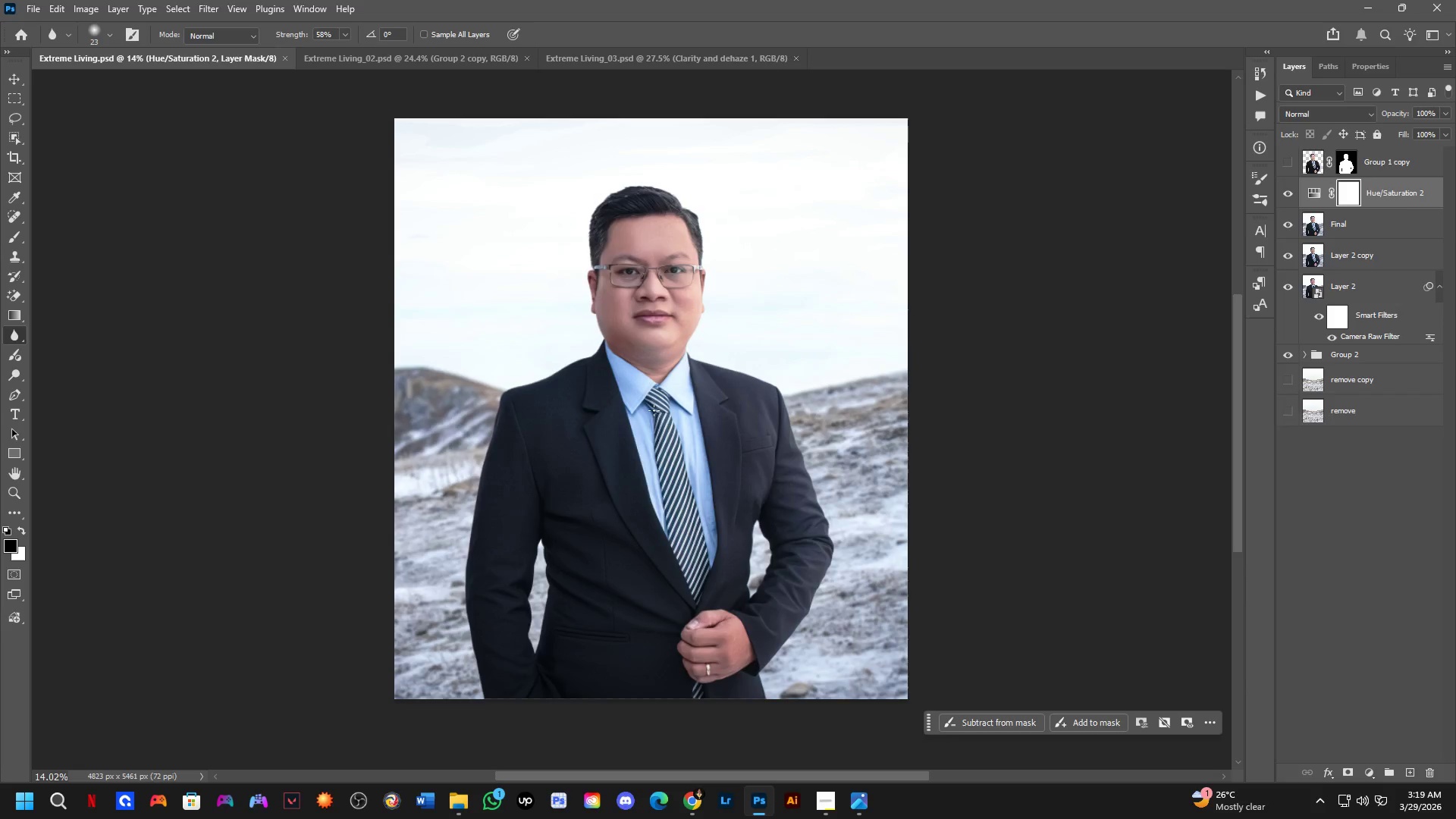 
key(Control+ControlLeft)
 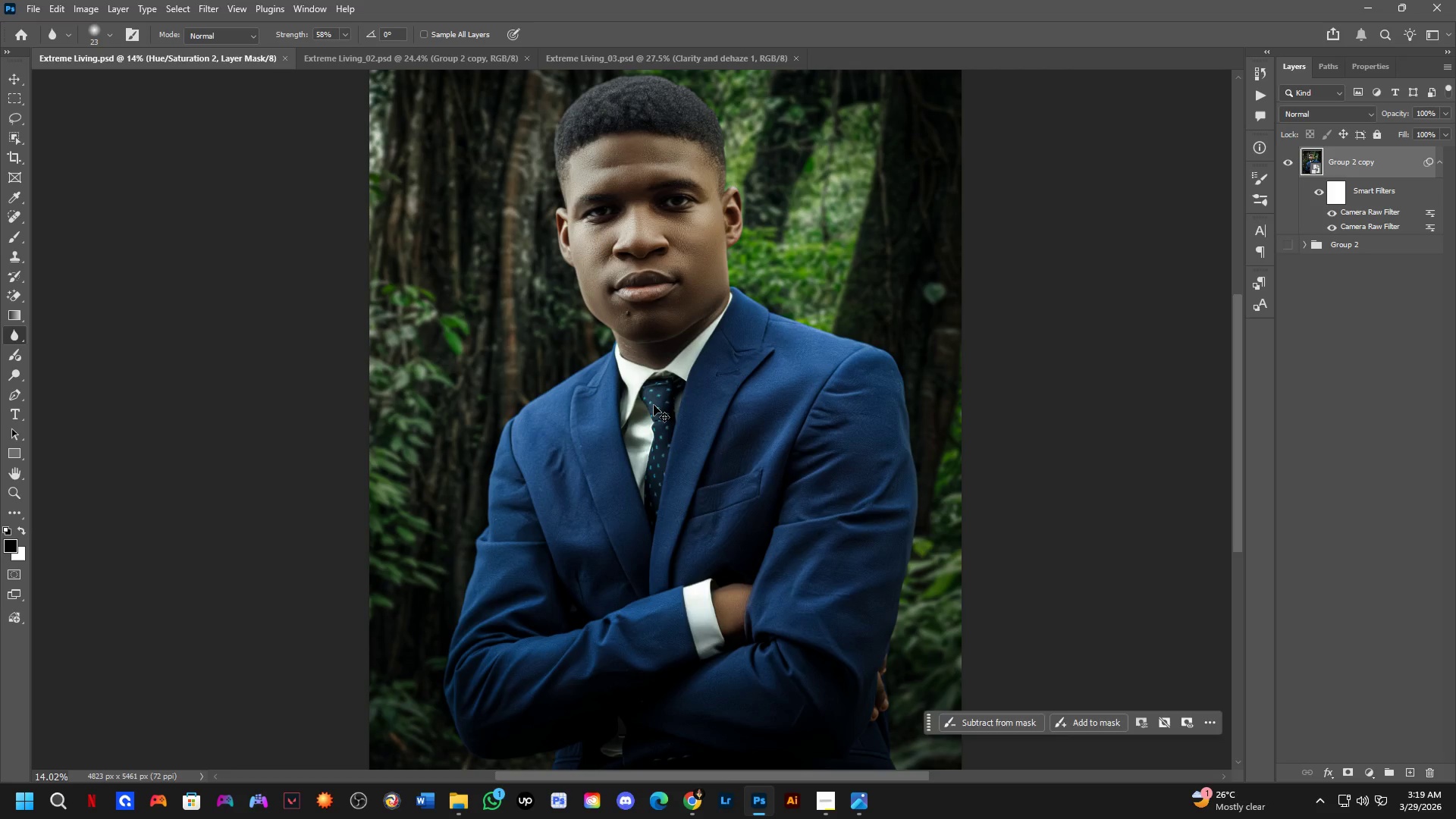 
key(Control+Tab)
 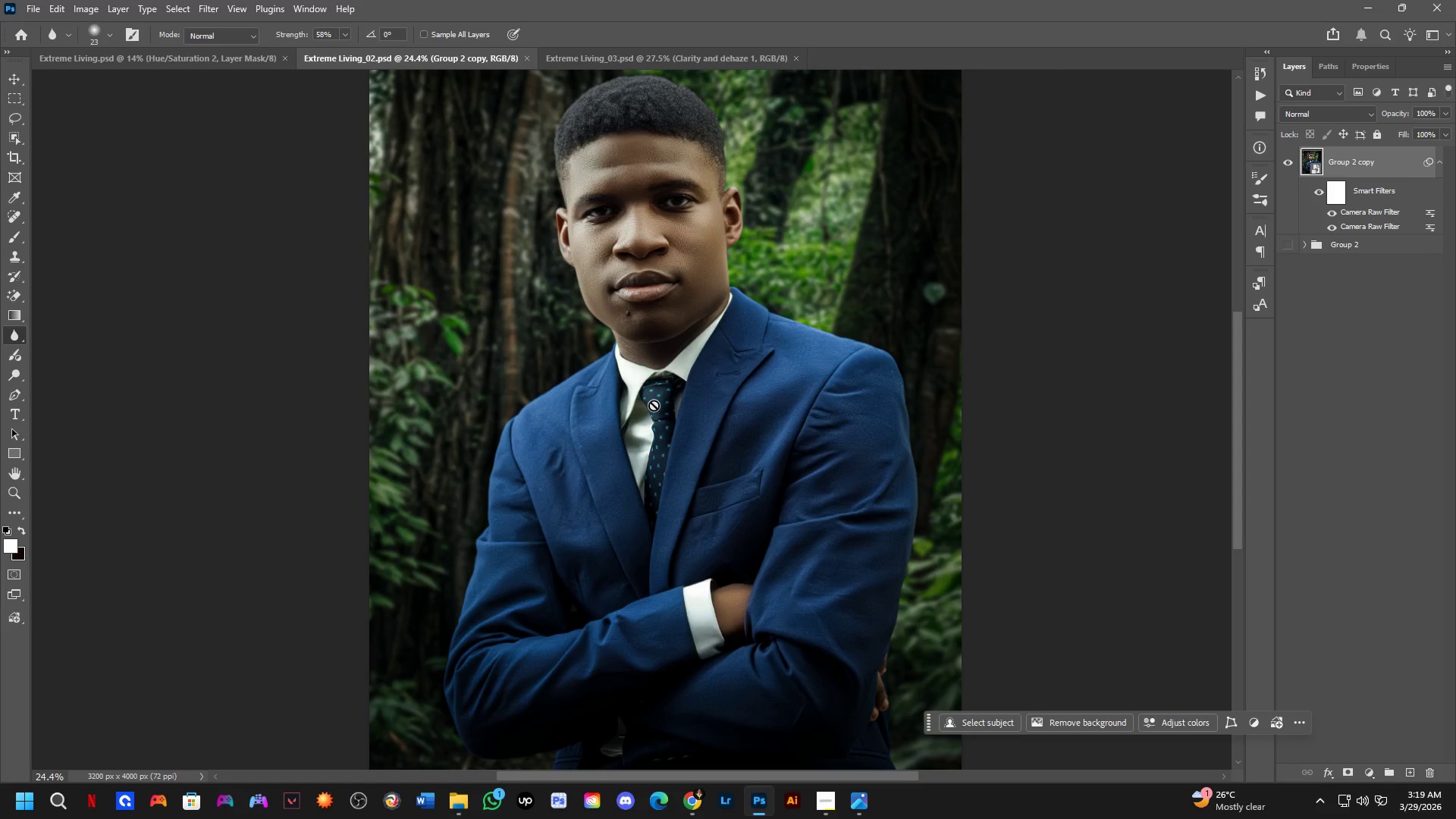 
key(Control+Tab)
 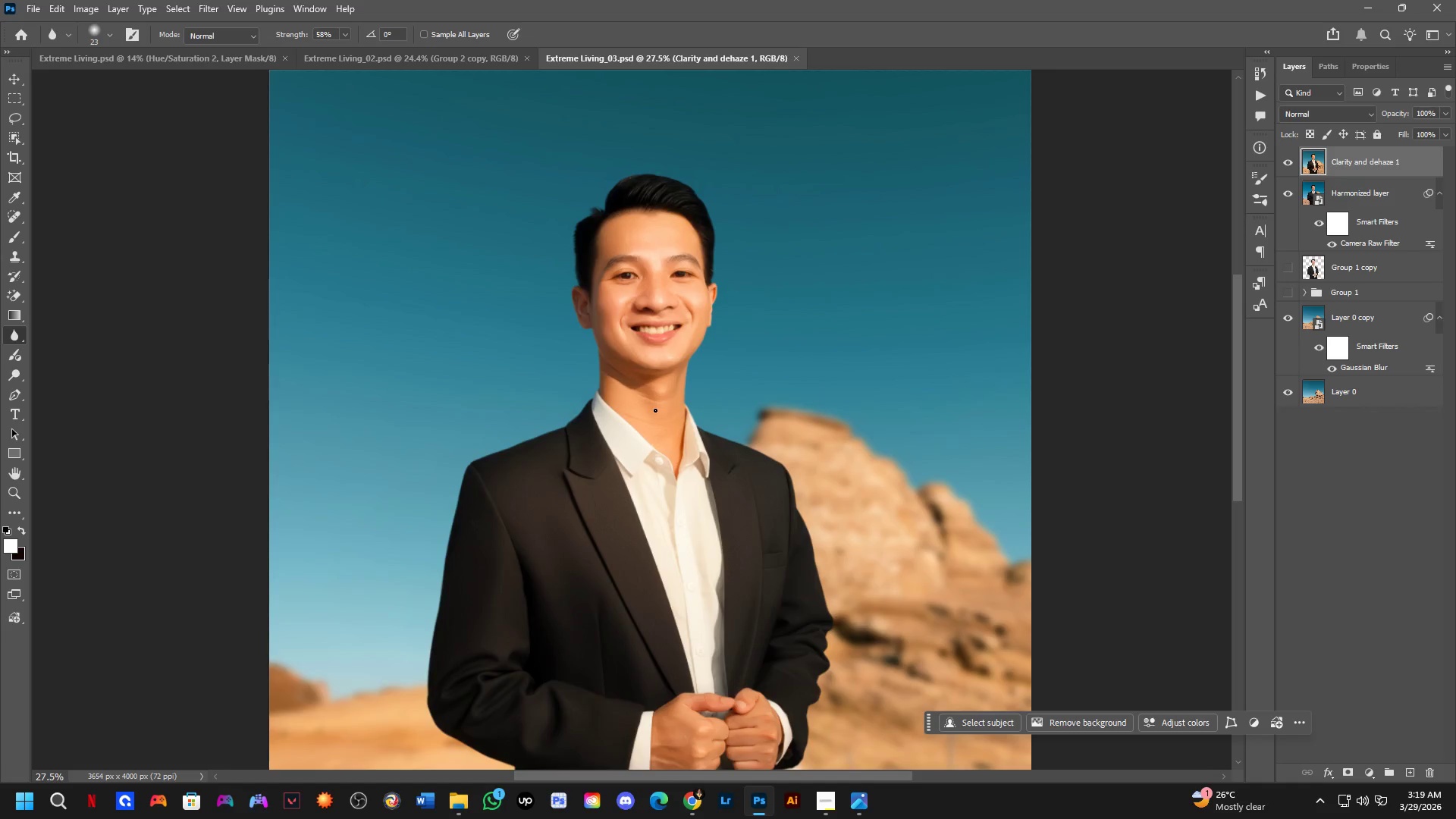 
hold_key(key=Space, duration=0.52)
 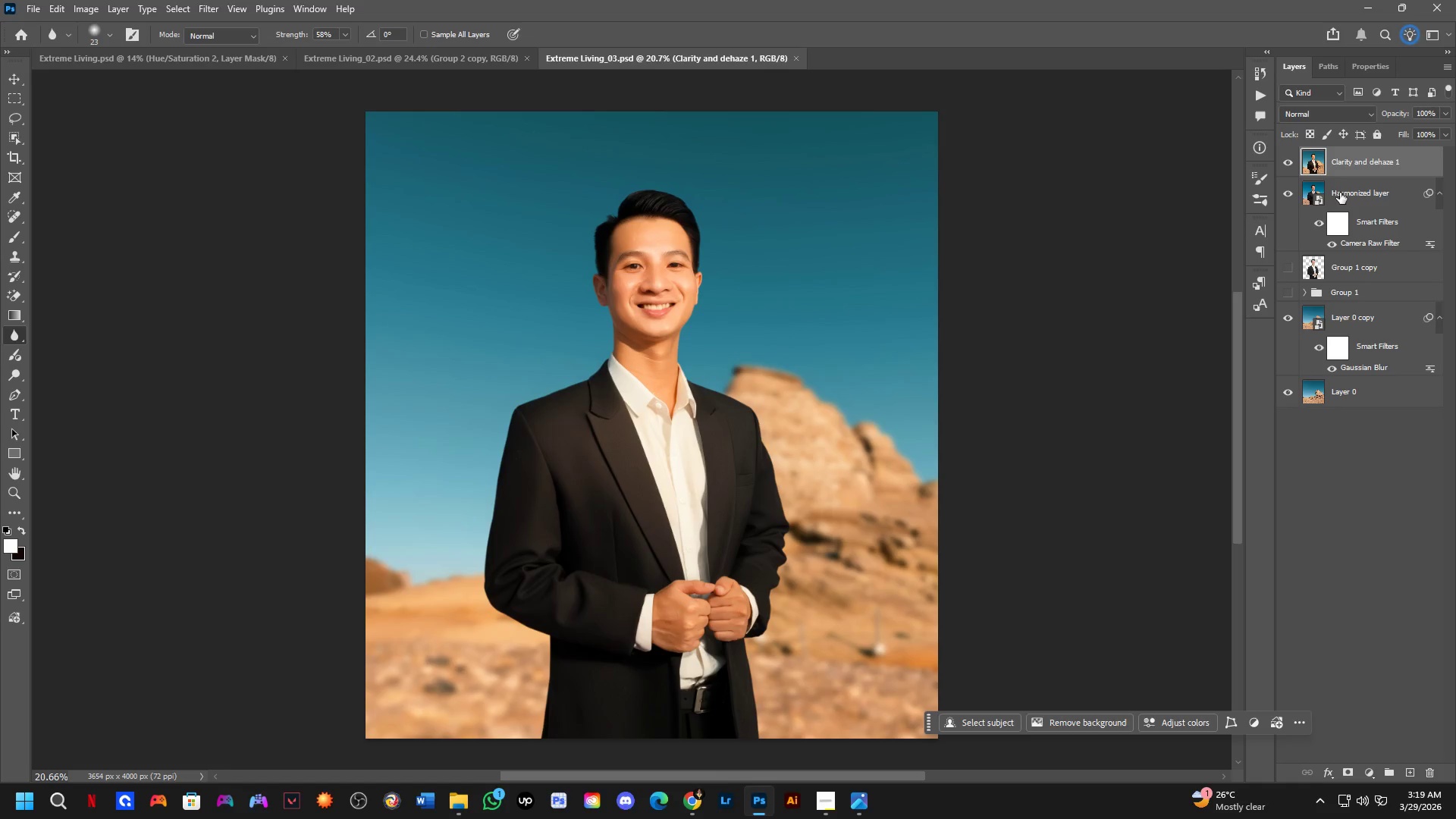 
left_click_drag(start_coordinate=[688, 468], to_coordinate=[688, 425])
 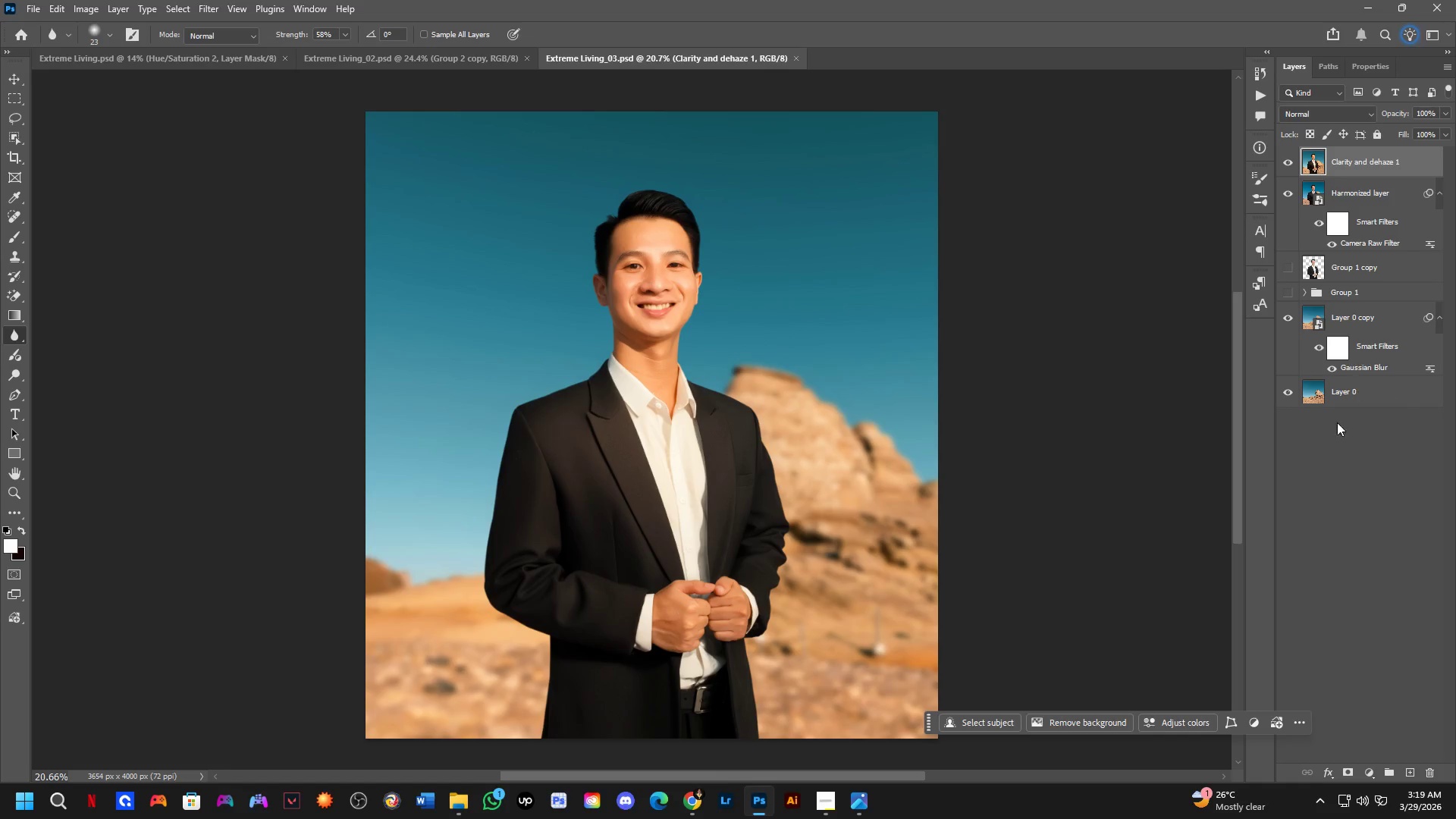 
scroll: coordinate [655, 410], scroll_direction: down, amount: 3.0
 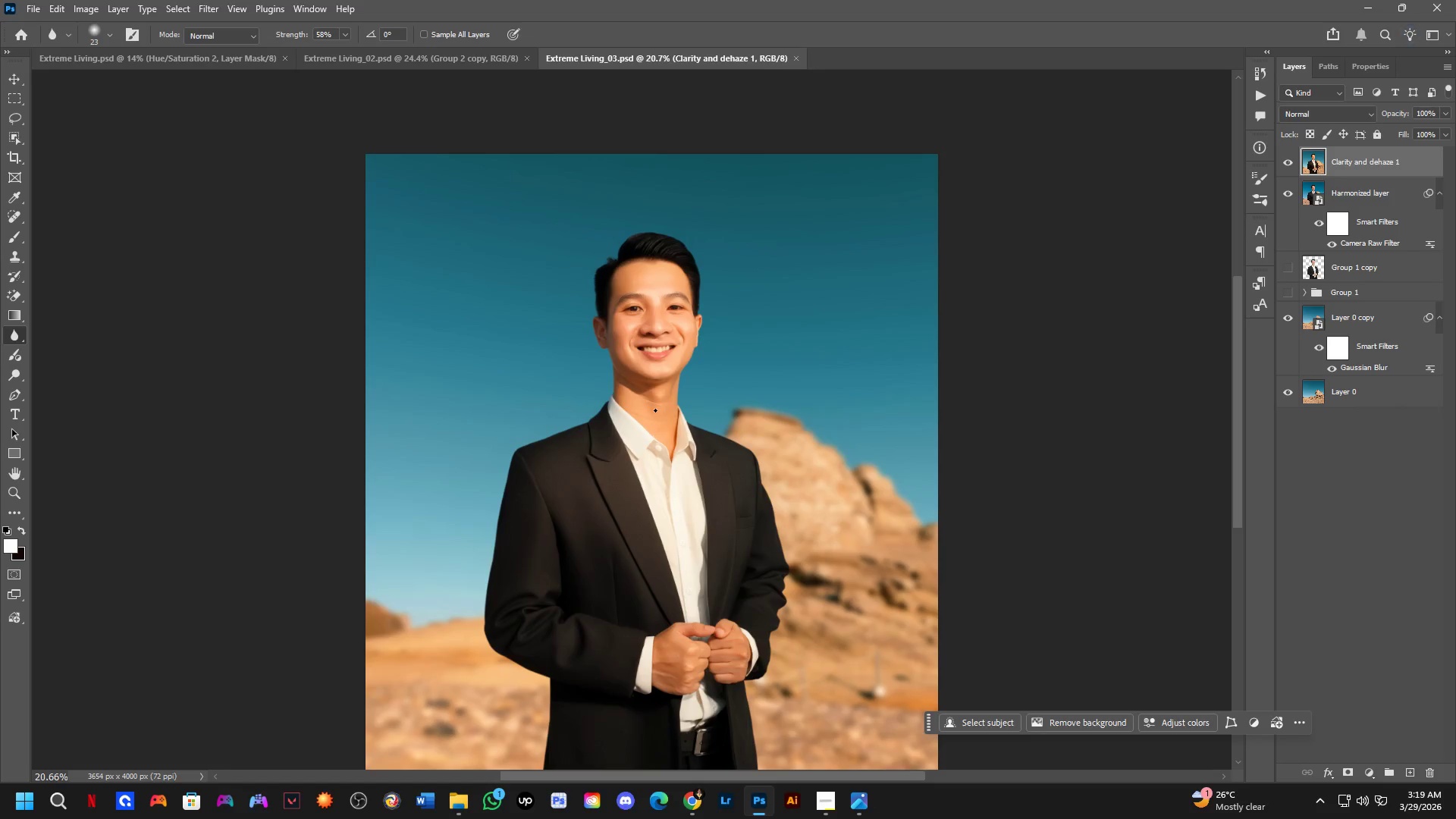 
hold_key(key=Space, duration=0.31)
 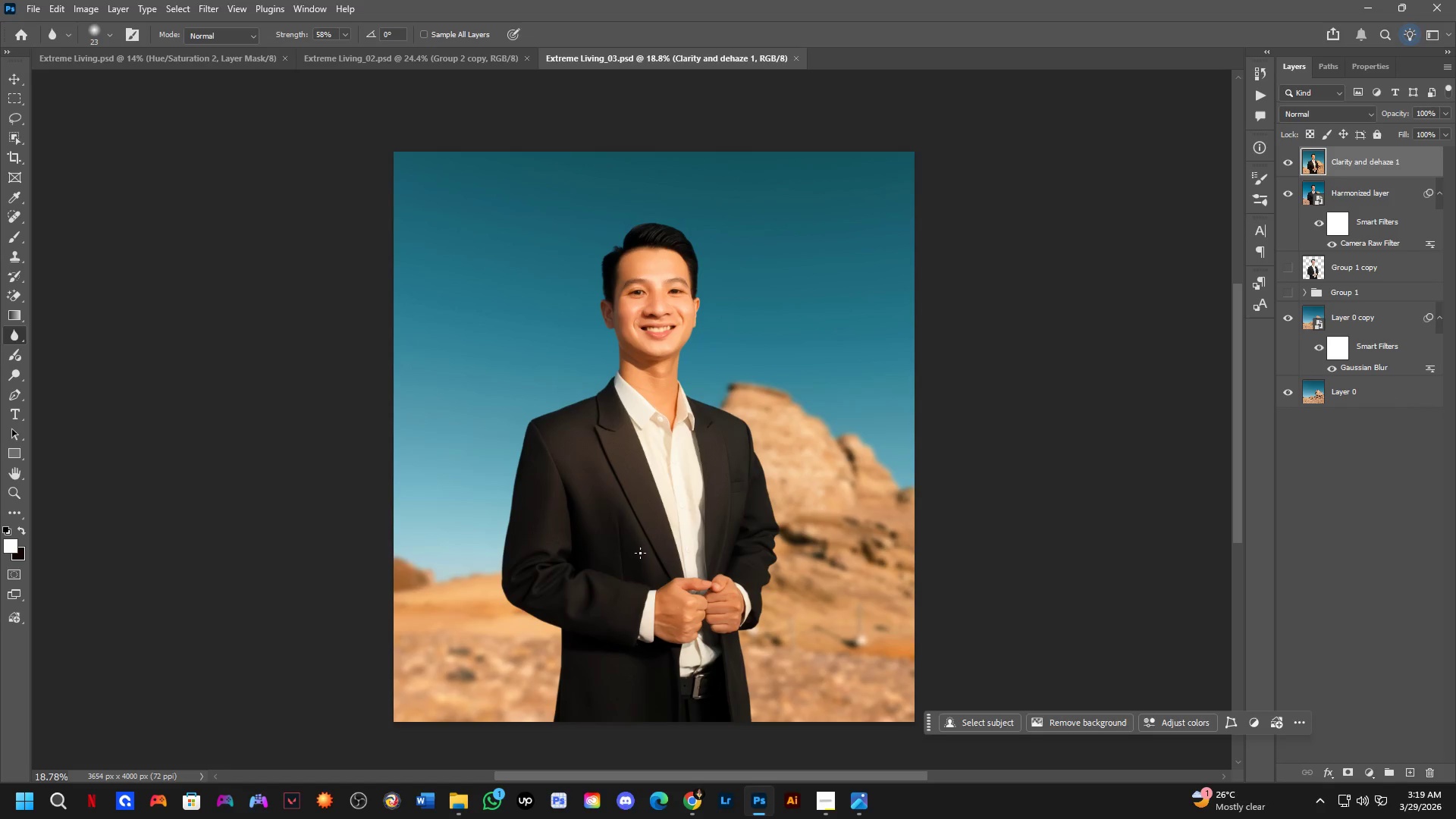 
left_click_drag(start_coordinate=[635, 556], to_coordinate=[640, 553])
 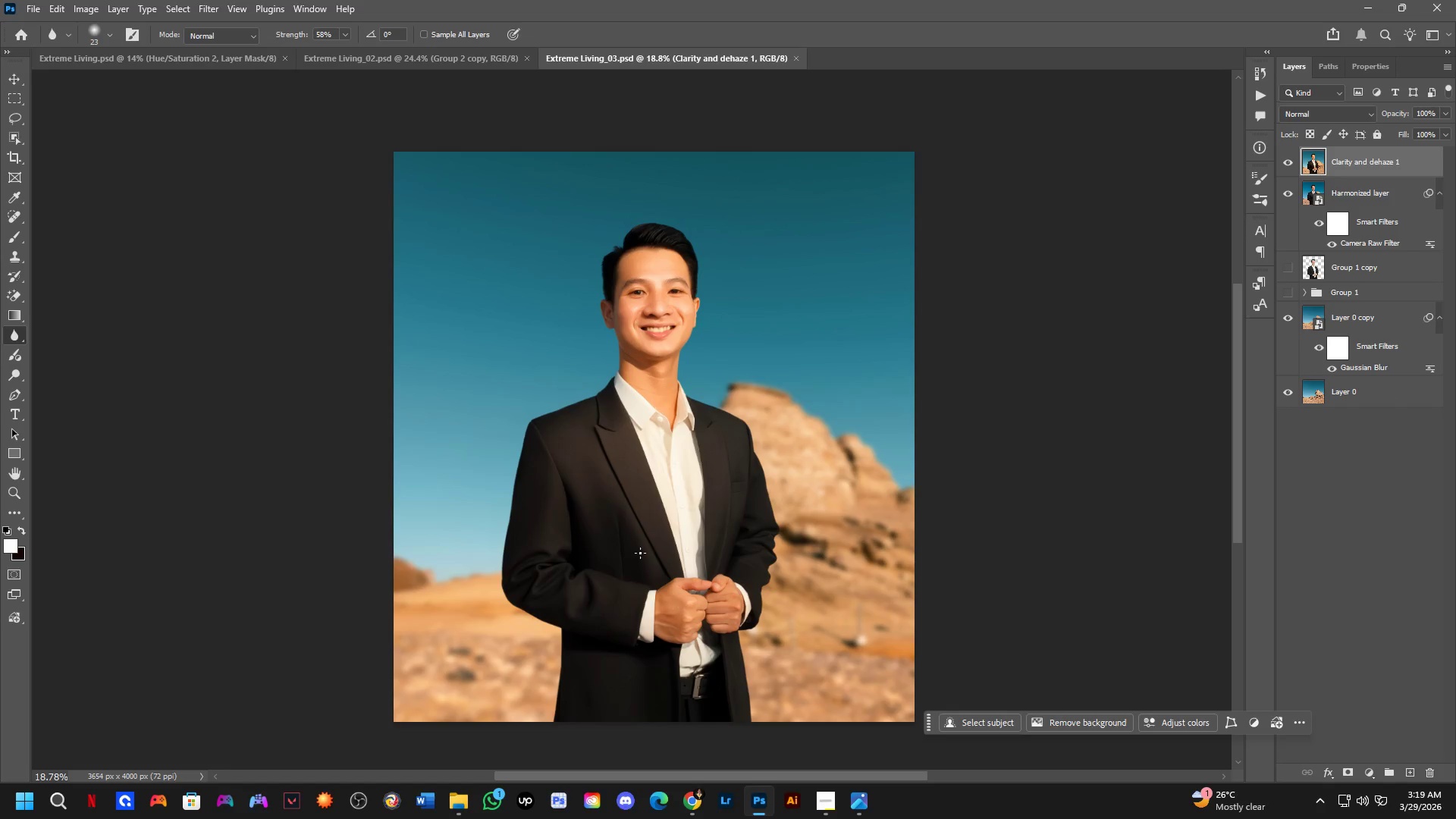 
scroll: coordinate [631, 581], scroll_direction: down, amount: 1.0
 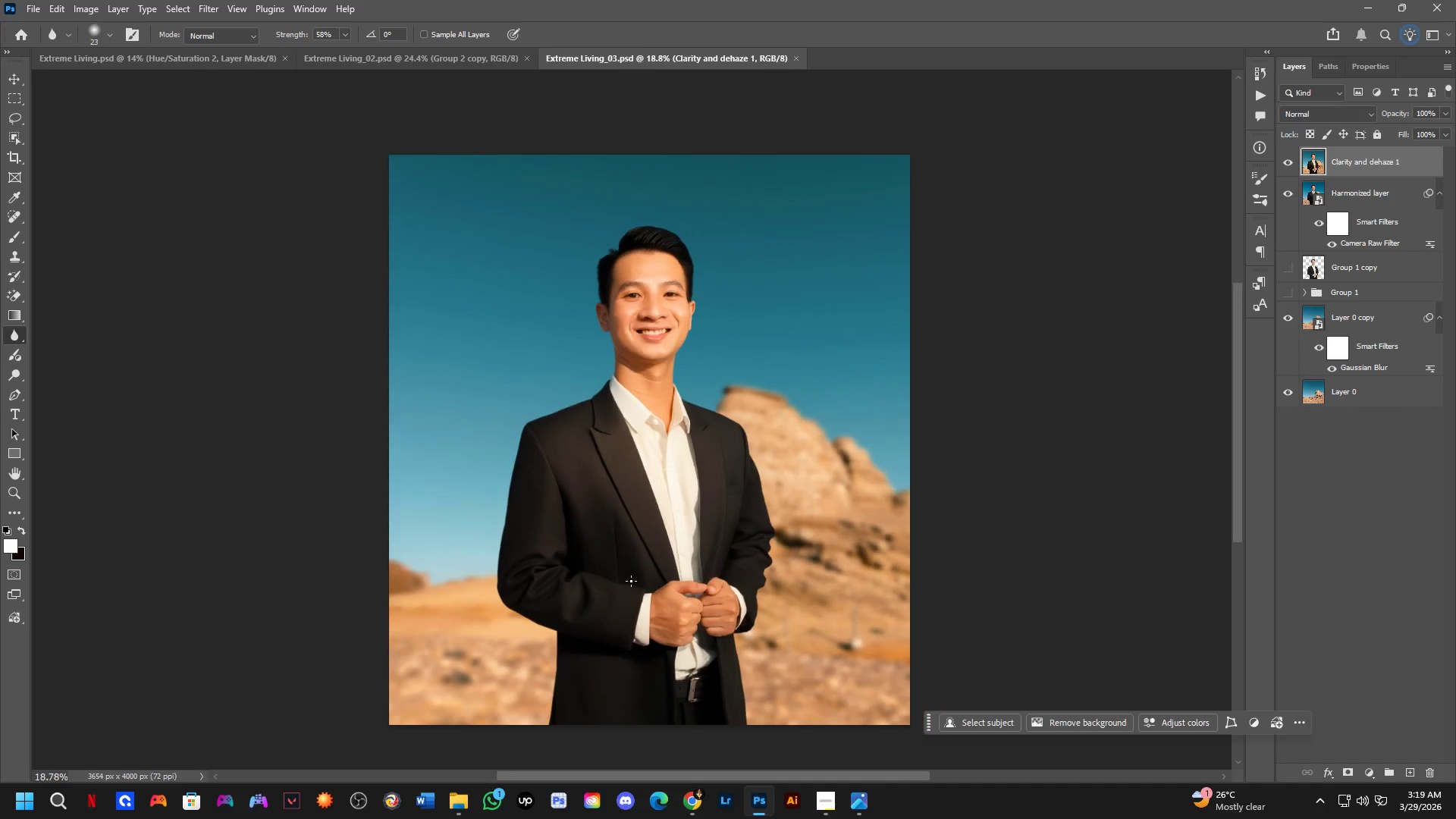 
key(Control+ControlLeft)
 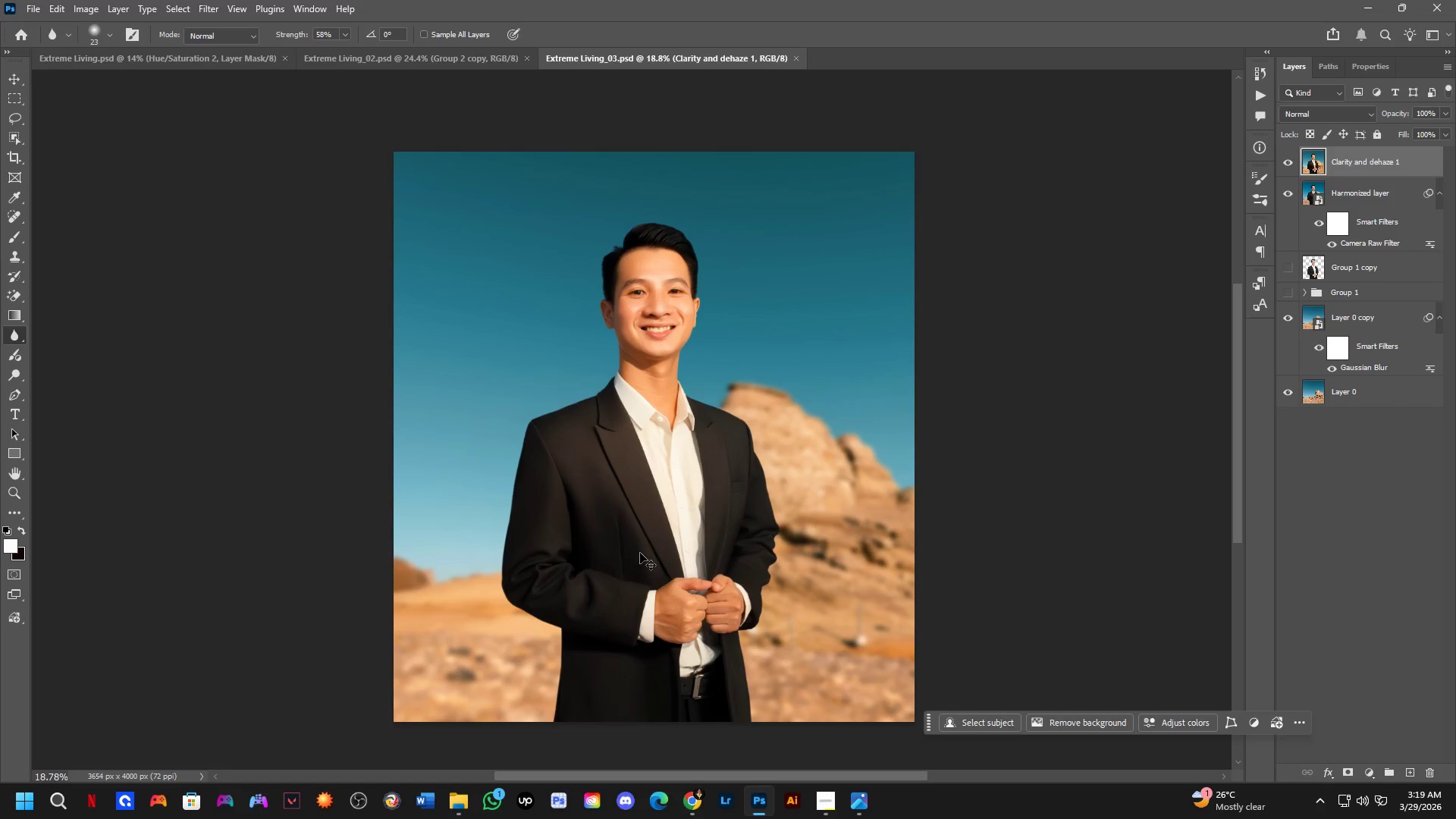 
key(Control+S)
 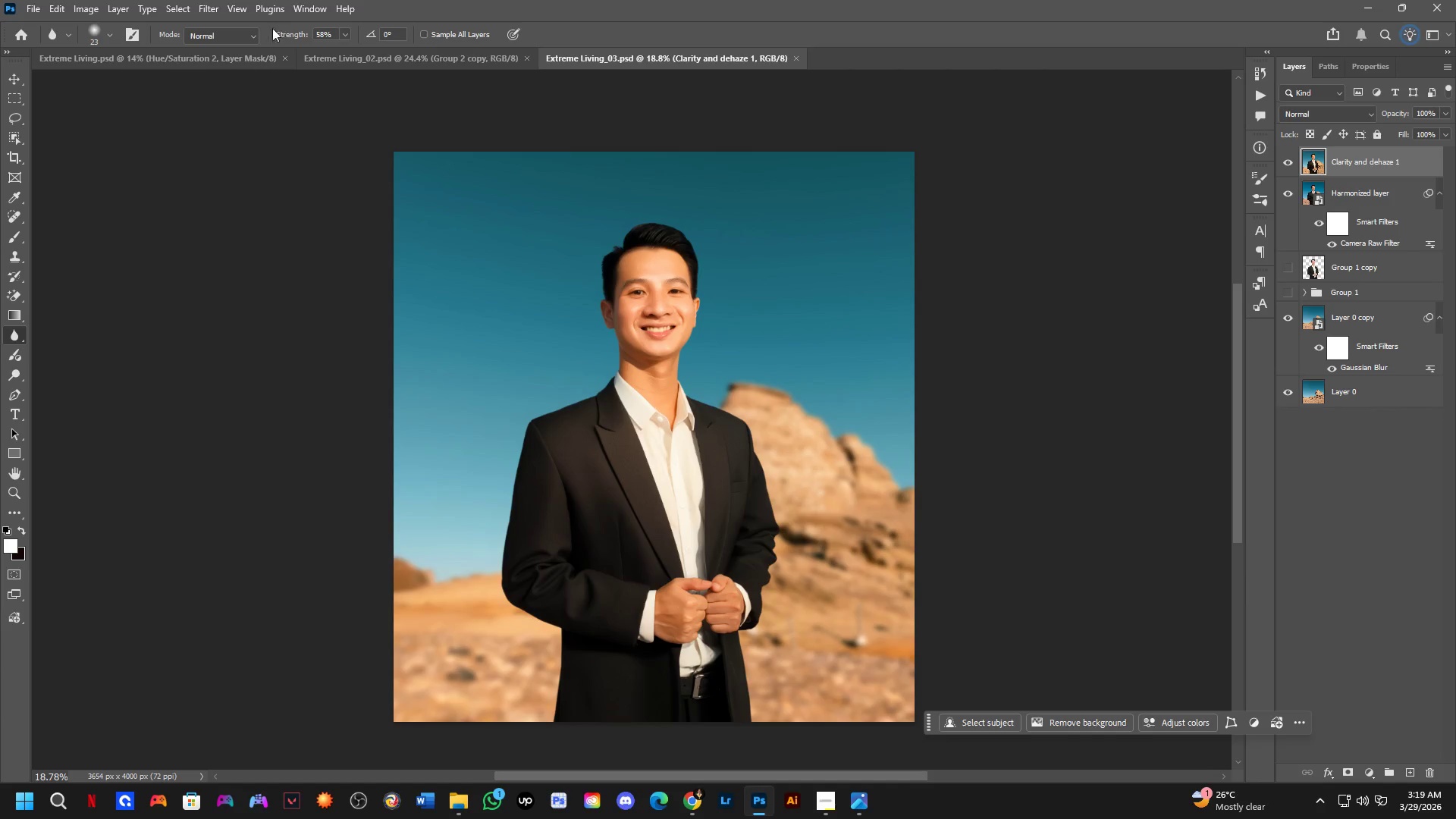 
wait(5.78)
 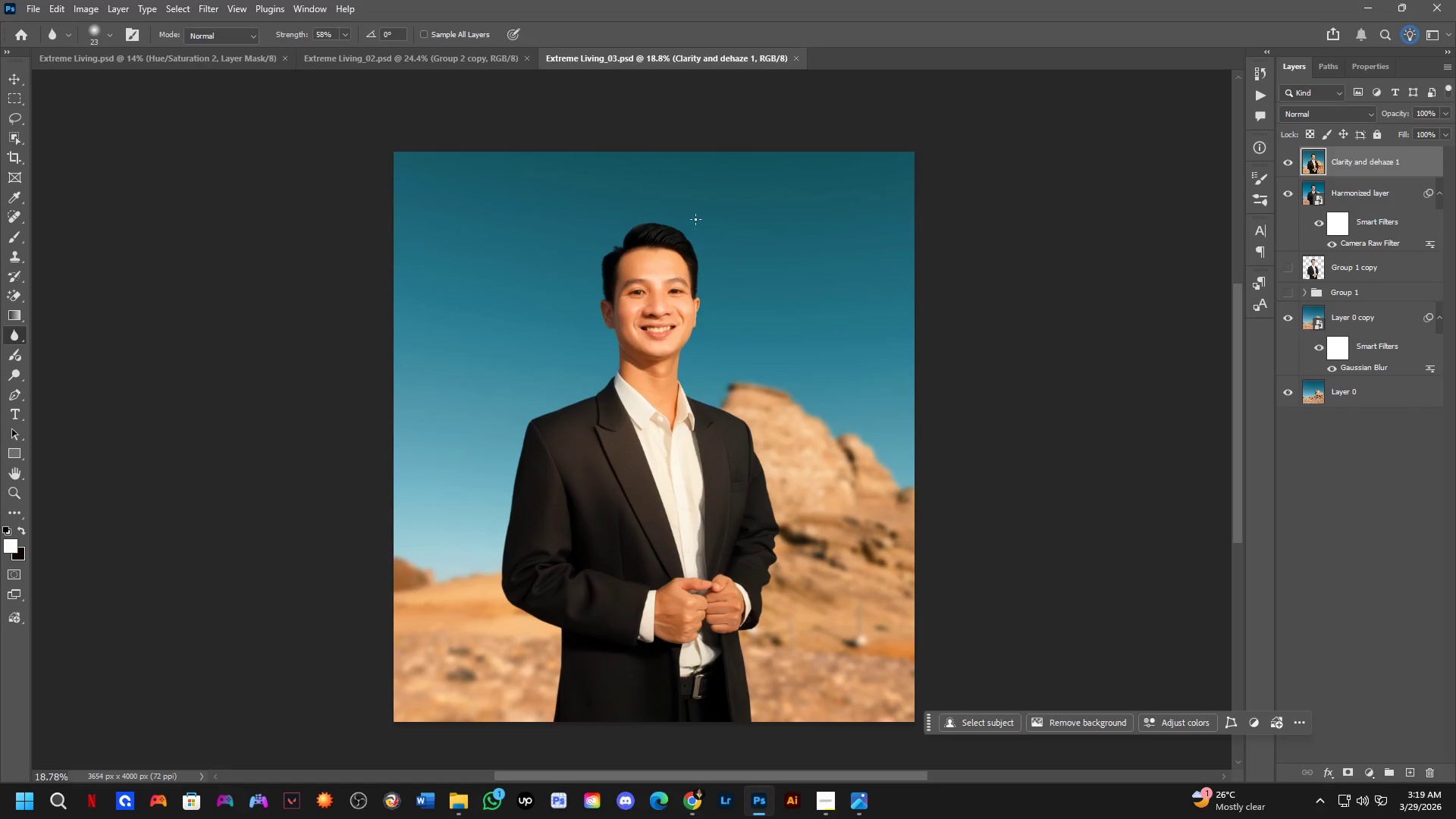 
hold_key(key=Space, duration=1.5)
 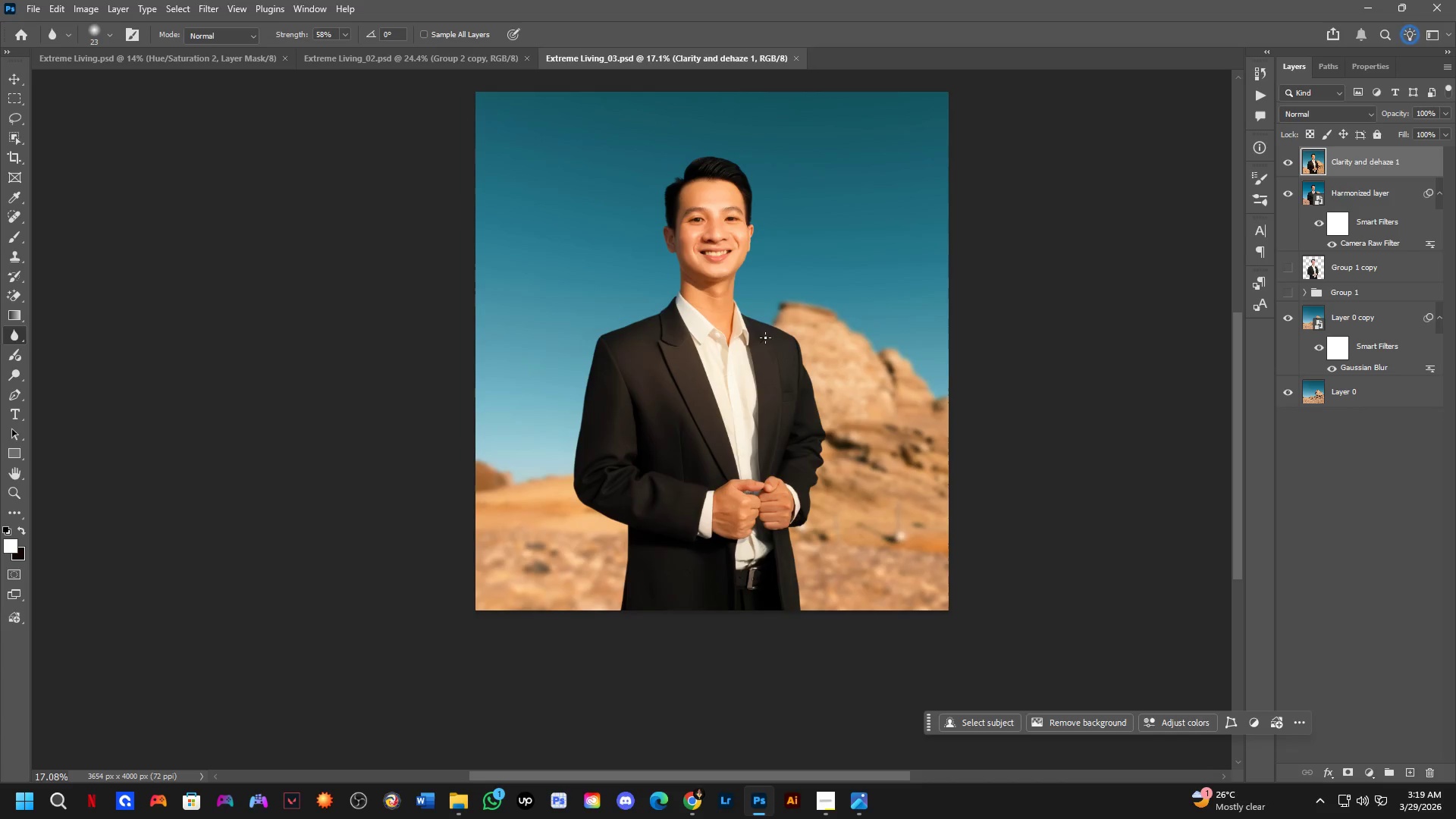 
left_click_drag(start_coordinate=[736, 406], to_coordinate=[789, 322])
 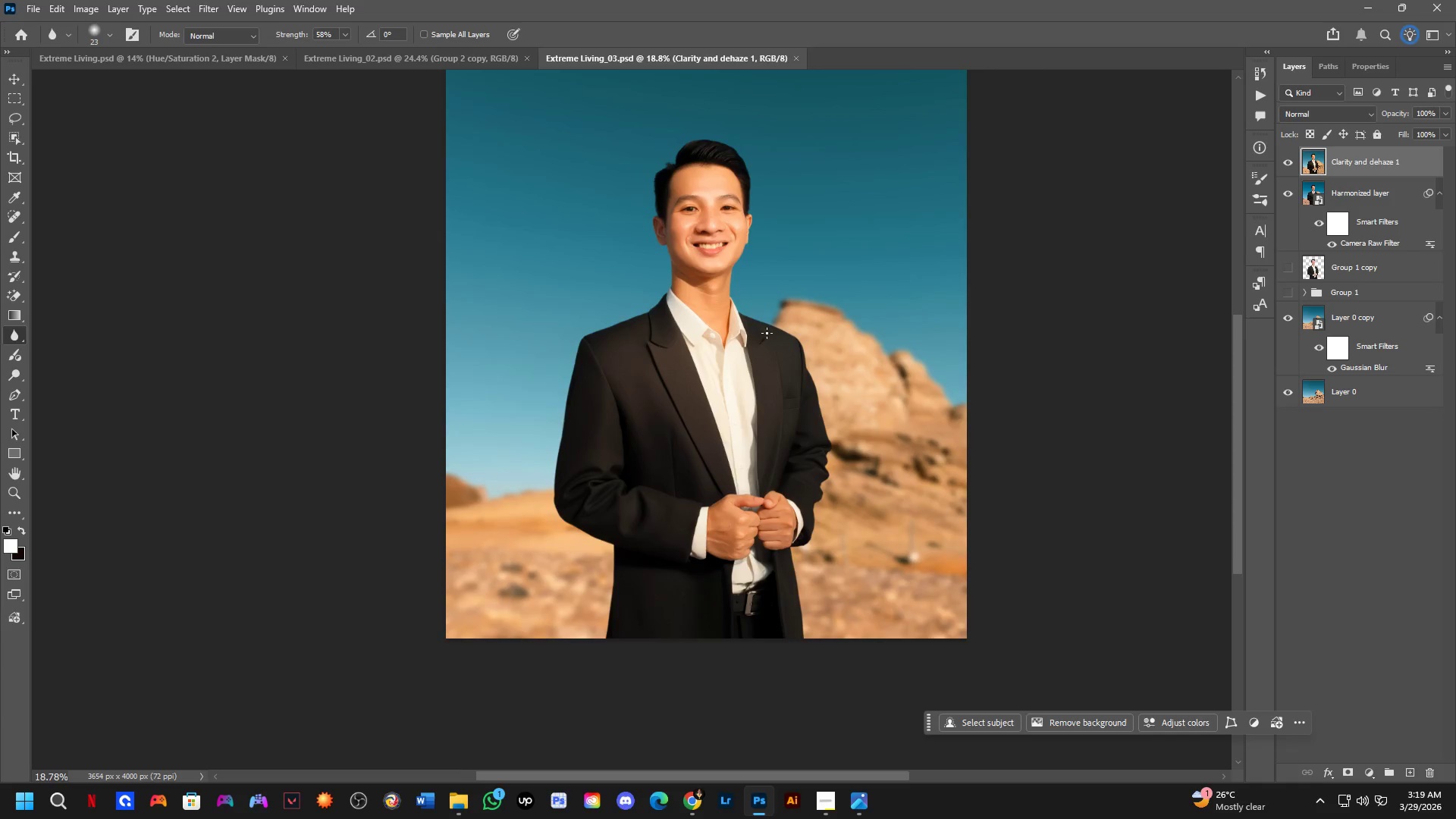 
hold_key(key=Space, duration=0.66)
 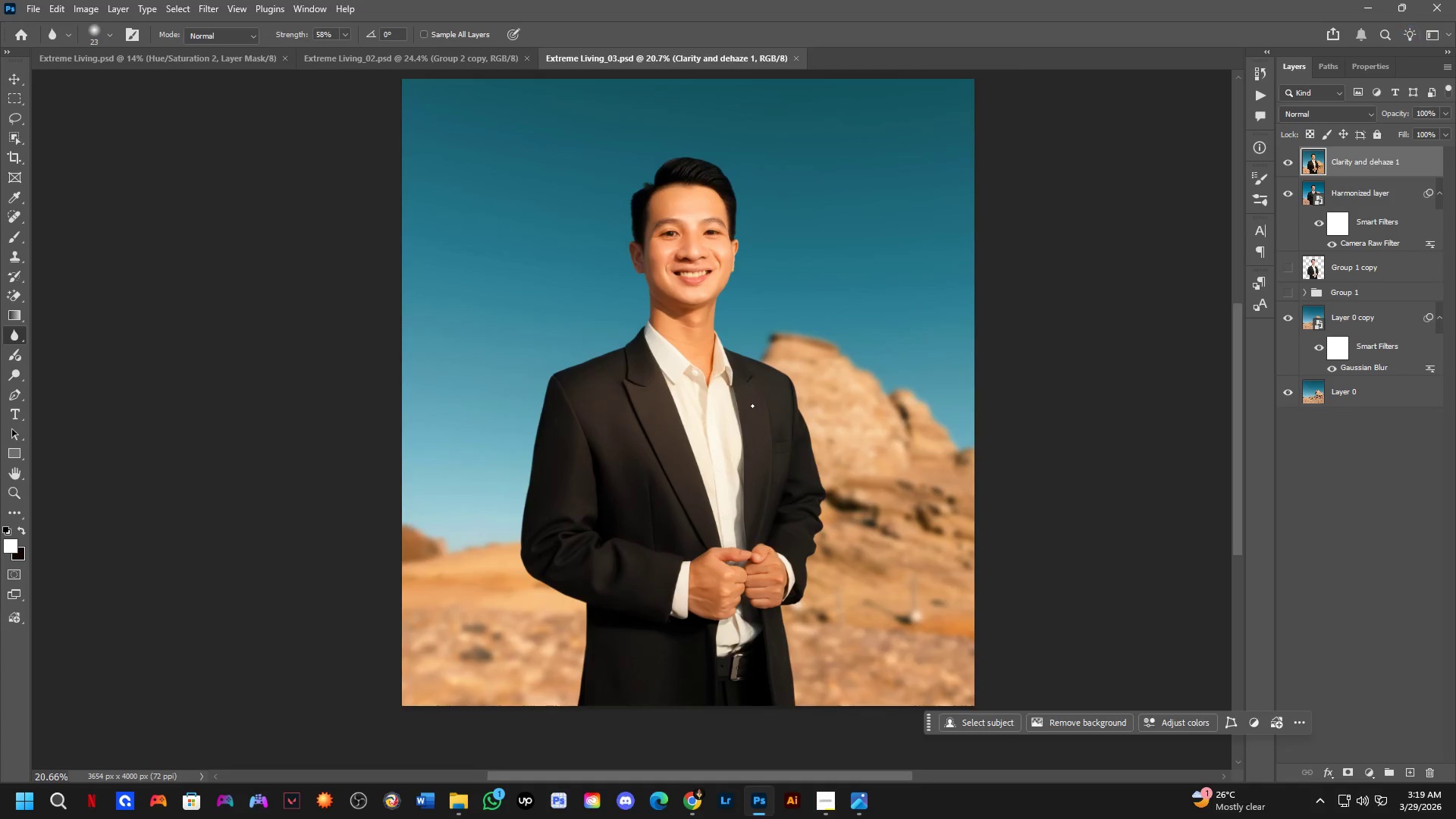 
left_click_drag(start_coordinate=[765, 362], to_coordinate=[752, 405])
 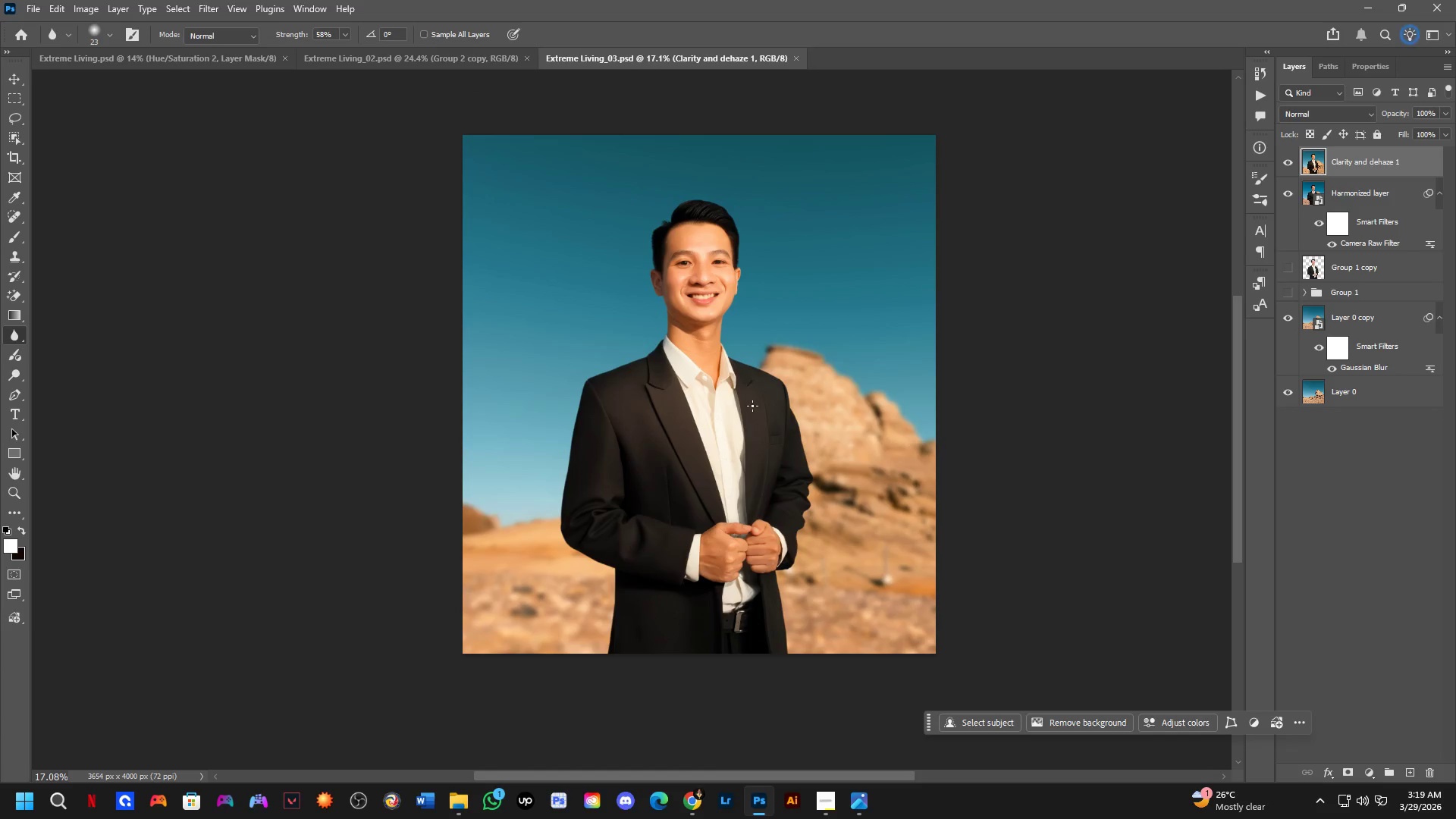 
scroll: coordinate [765, 335], scroll_direction: down, amount: 1.0
 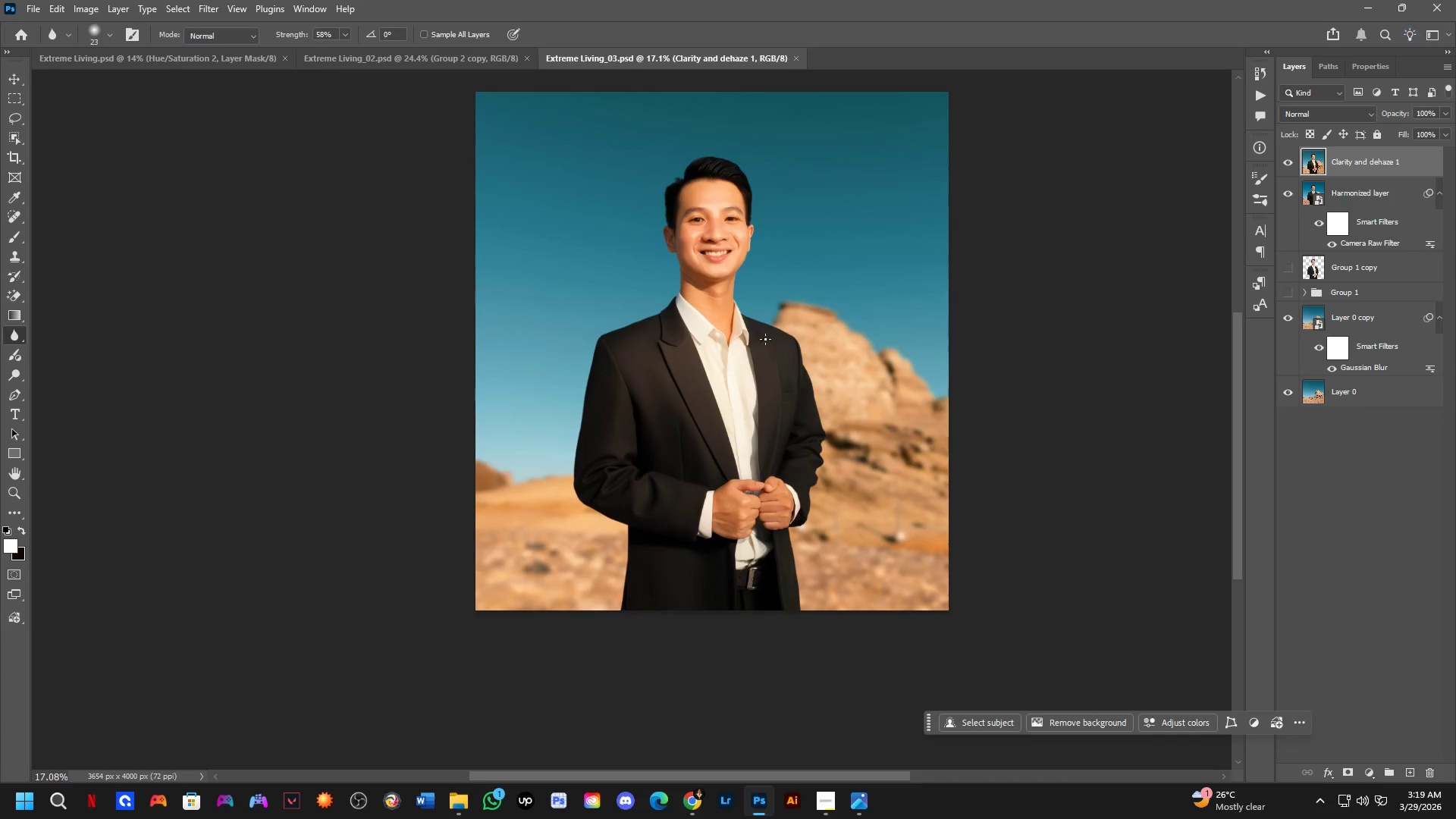 
hold_key(key=Space, duration=0.56)
 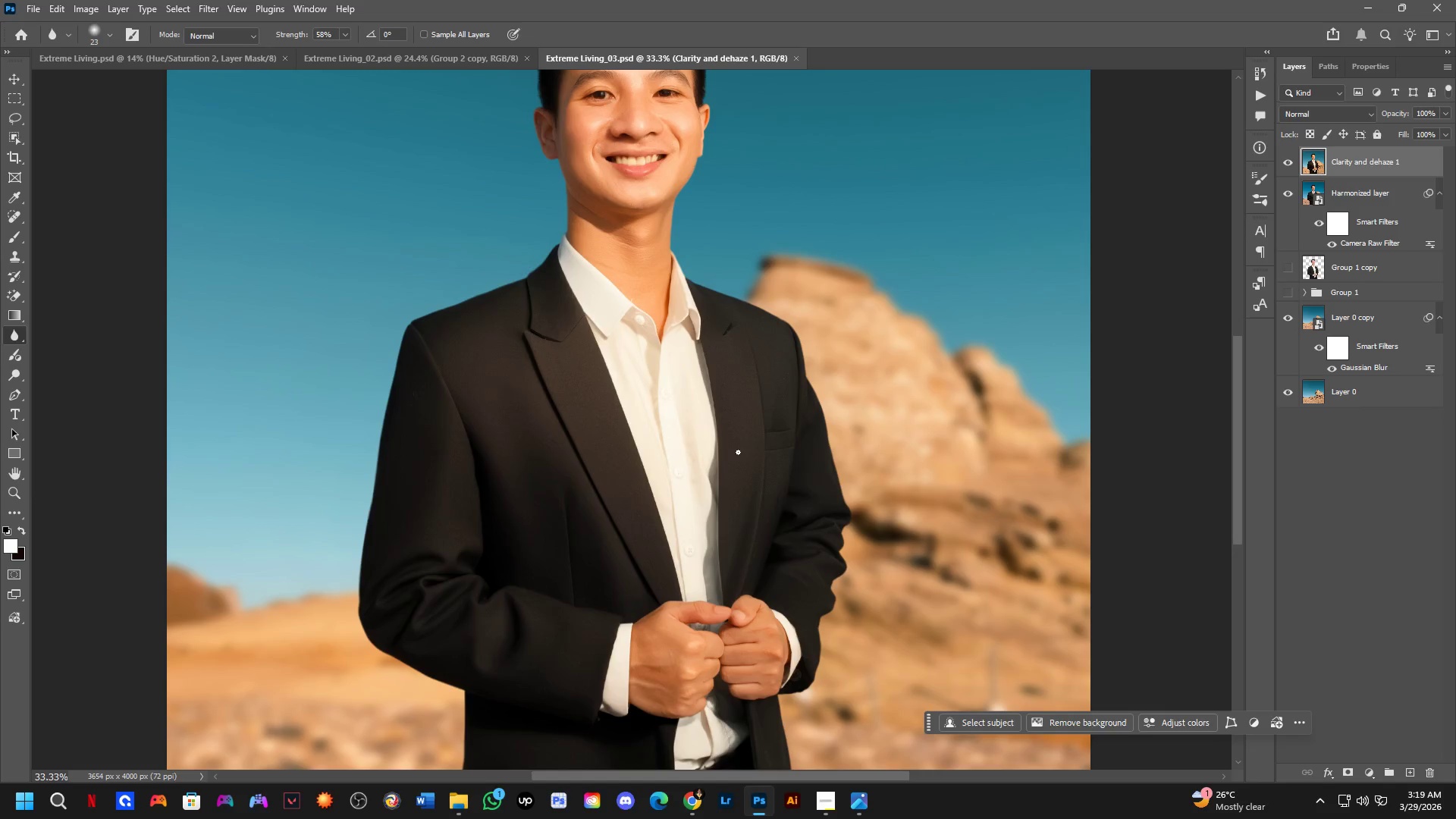 
left_click_drag(start_coordinate=[756, 447], to_coordinate=[739, 452])
 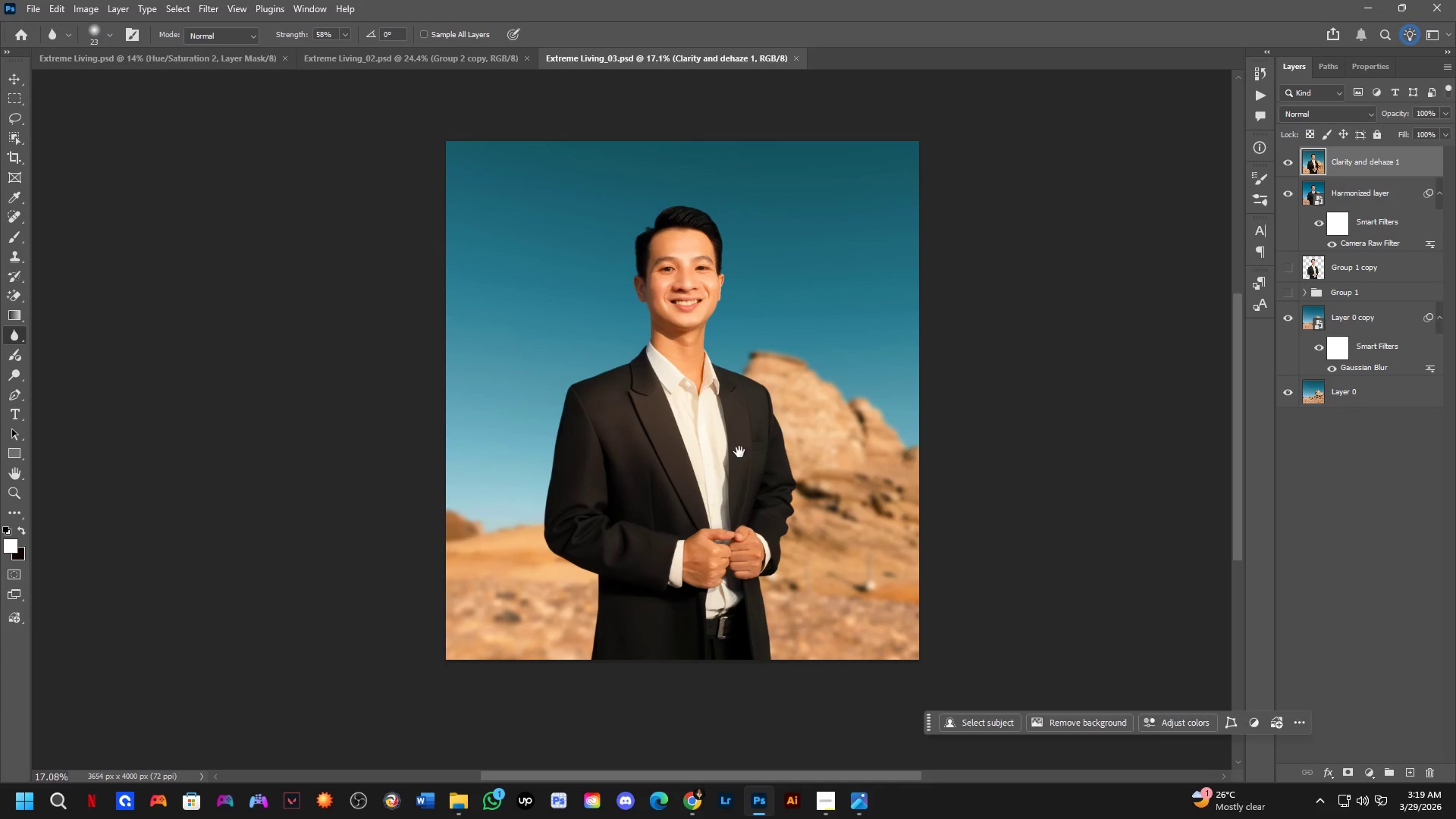 
scroll: coordinate [751, 407], scroll_direction: none, amount: 0.0
 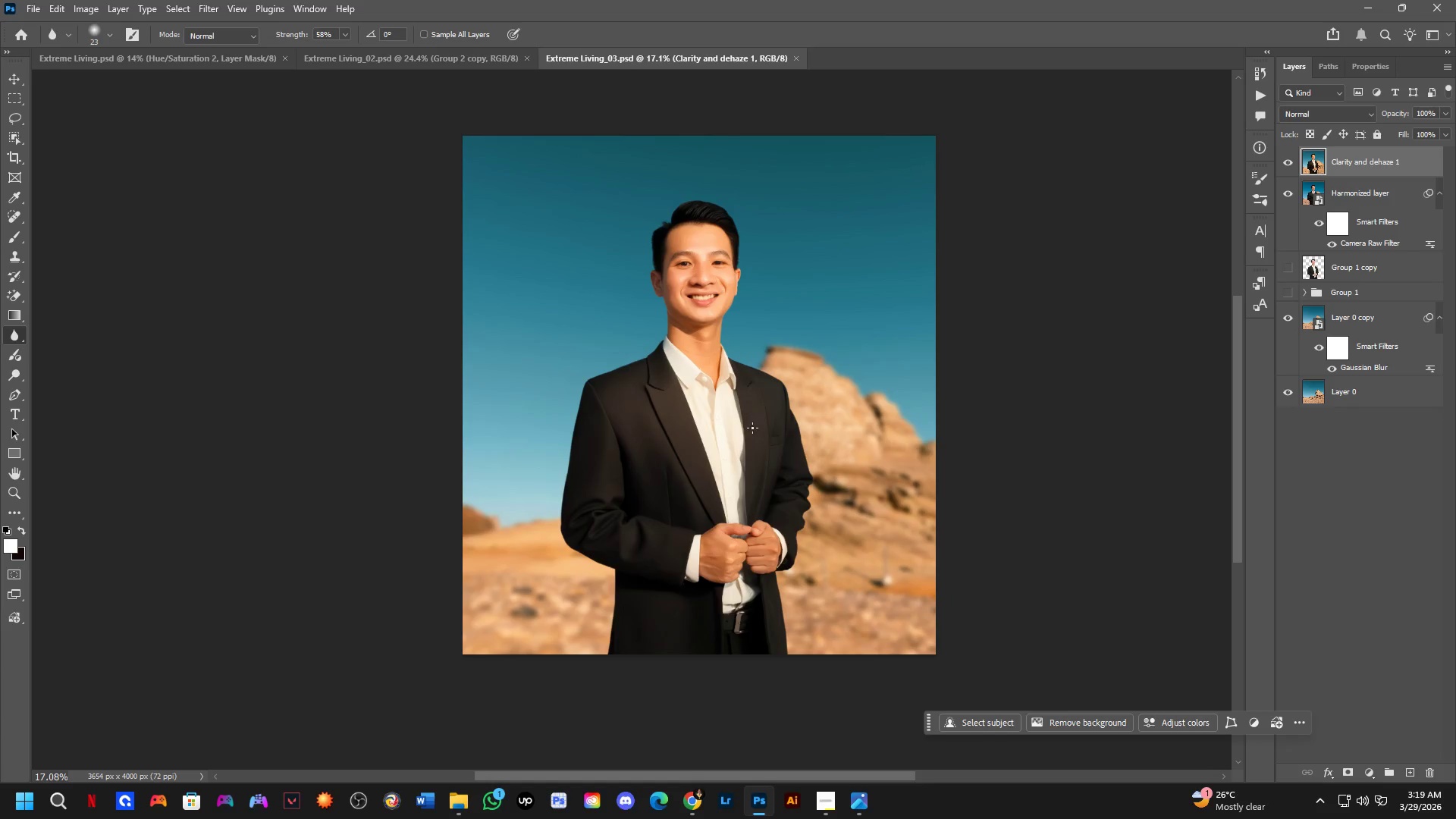 
key(Shift+ShiftLeft)
 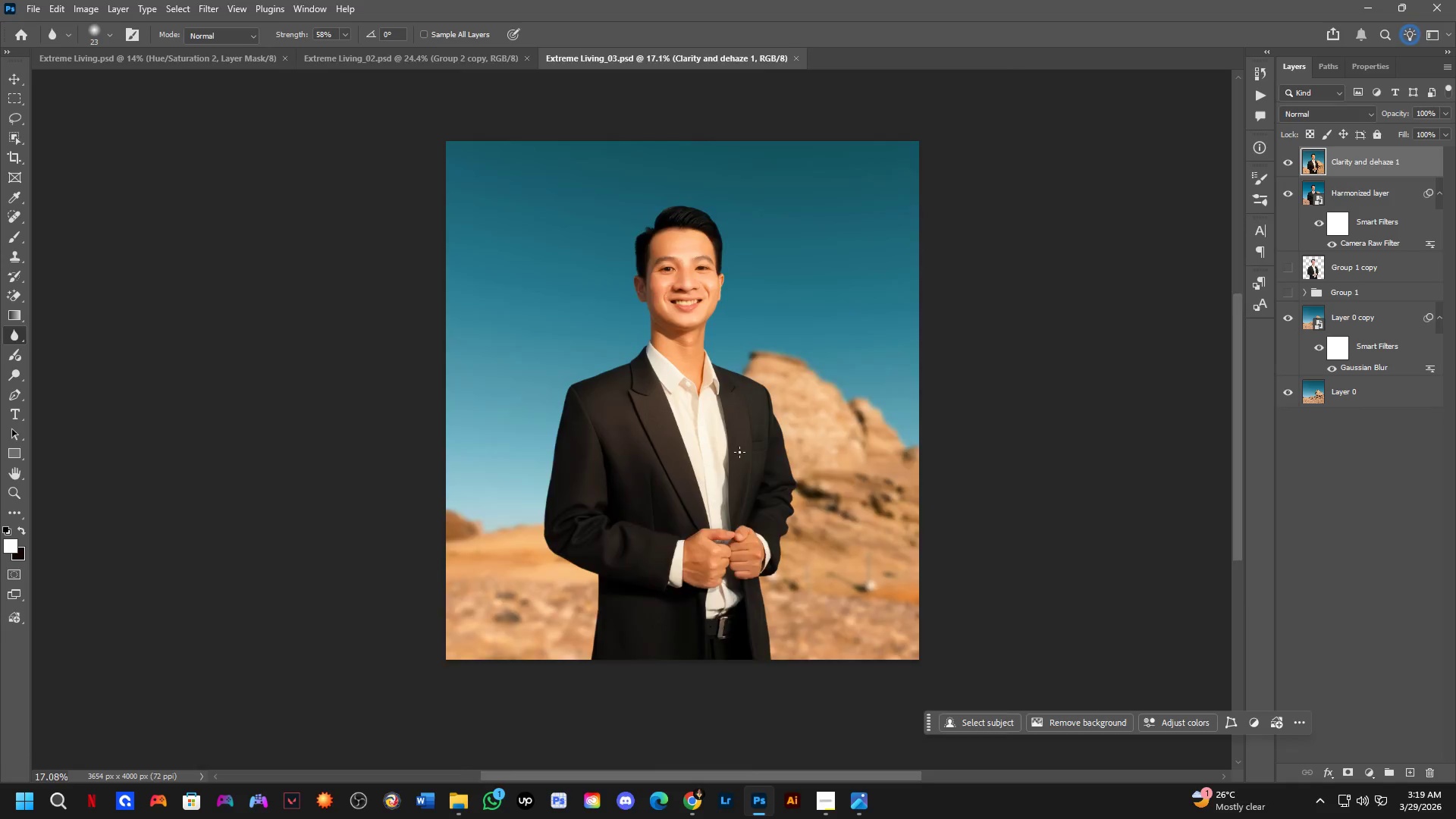 
scroll: coordinate [739, 452], scroll_direction: up, amount: 2.0
 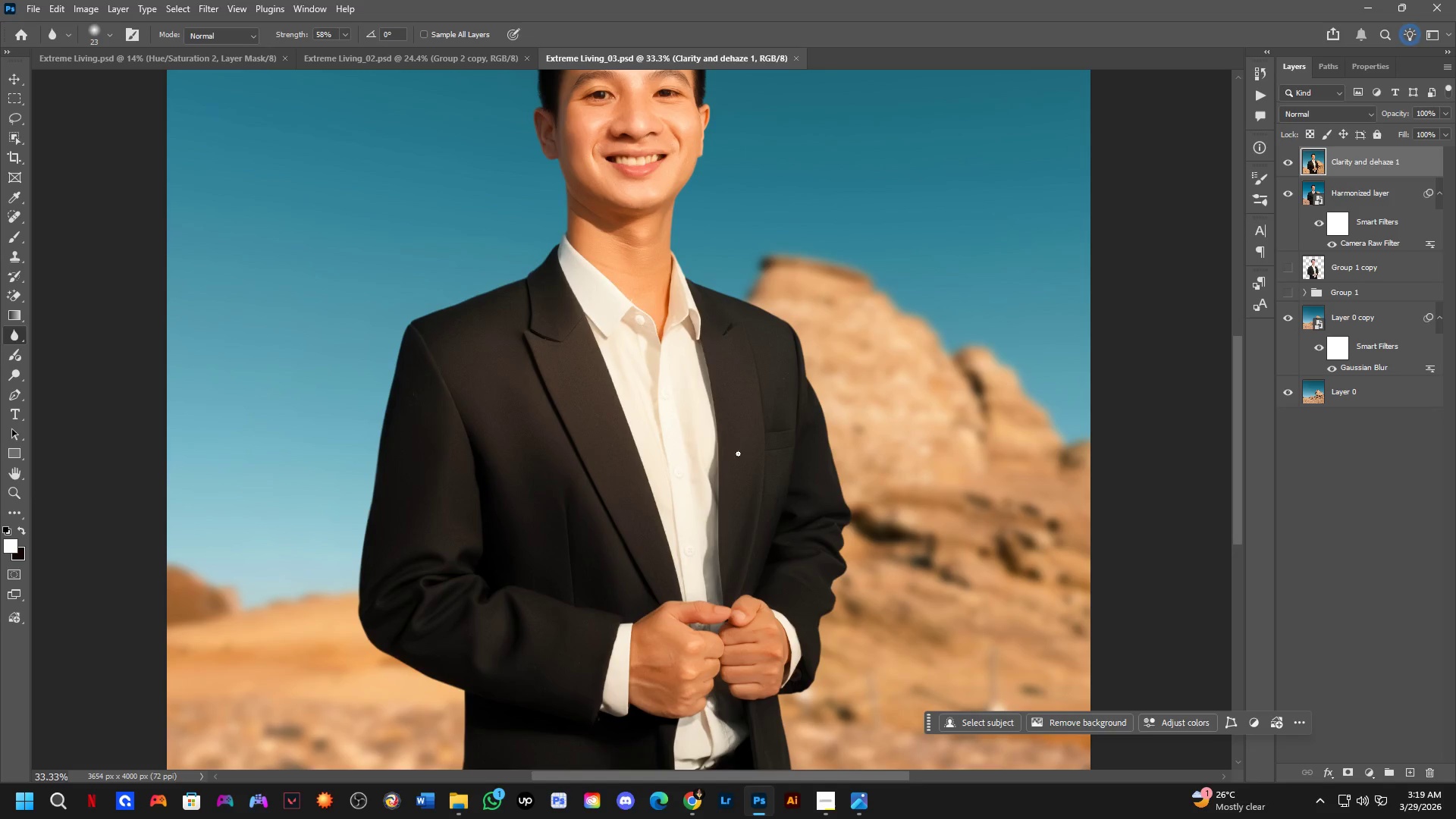 
scroll: coordinate [742, 441], scroll_direction: down, amount: 6.0
 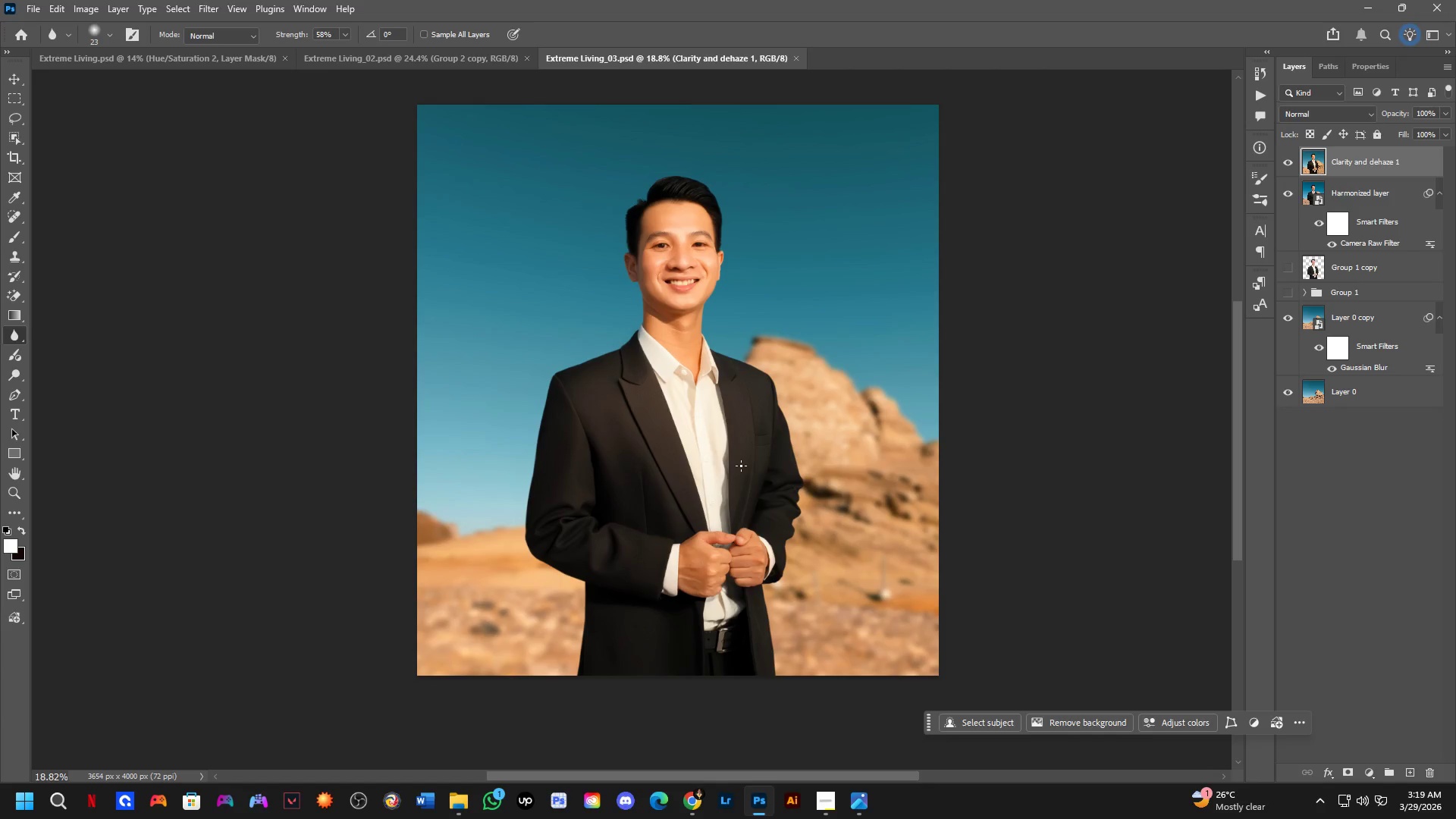 
wait(5.77)
 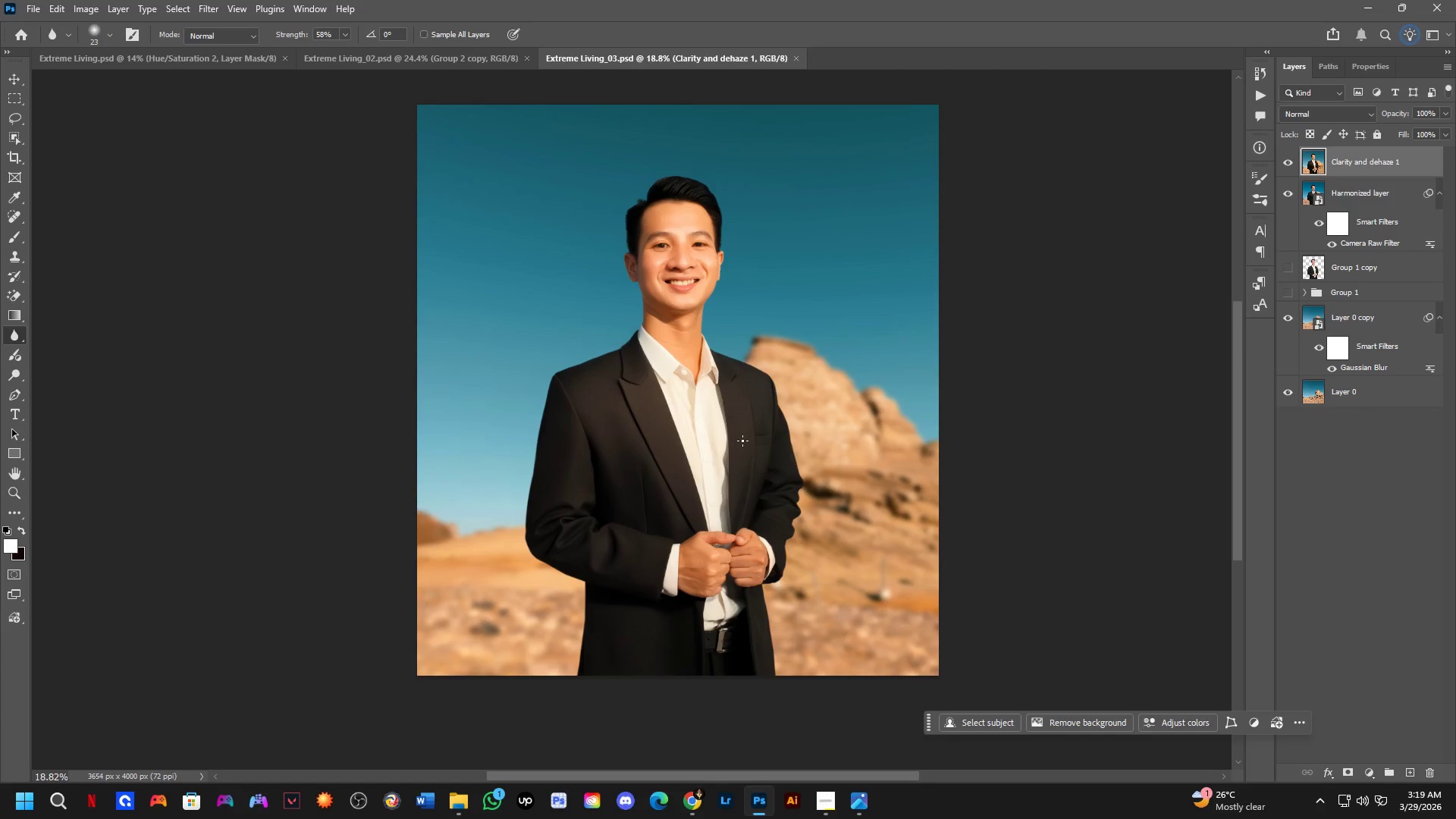 
scroll: coordinate [741, 452], scroll_direction: down, amount: 3.0
 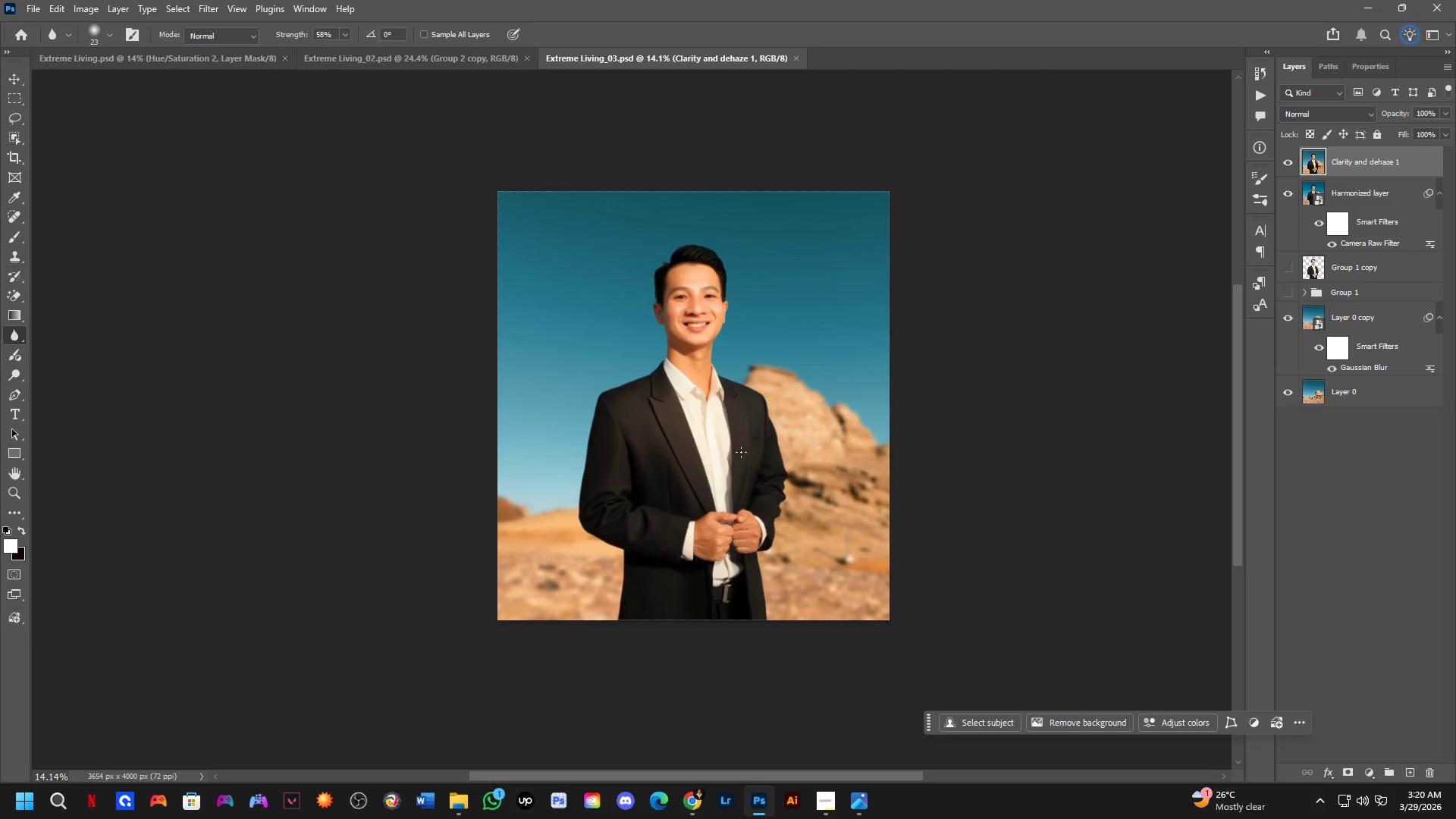 
wait(17.95)
 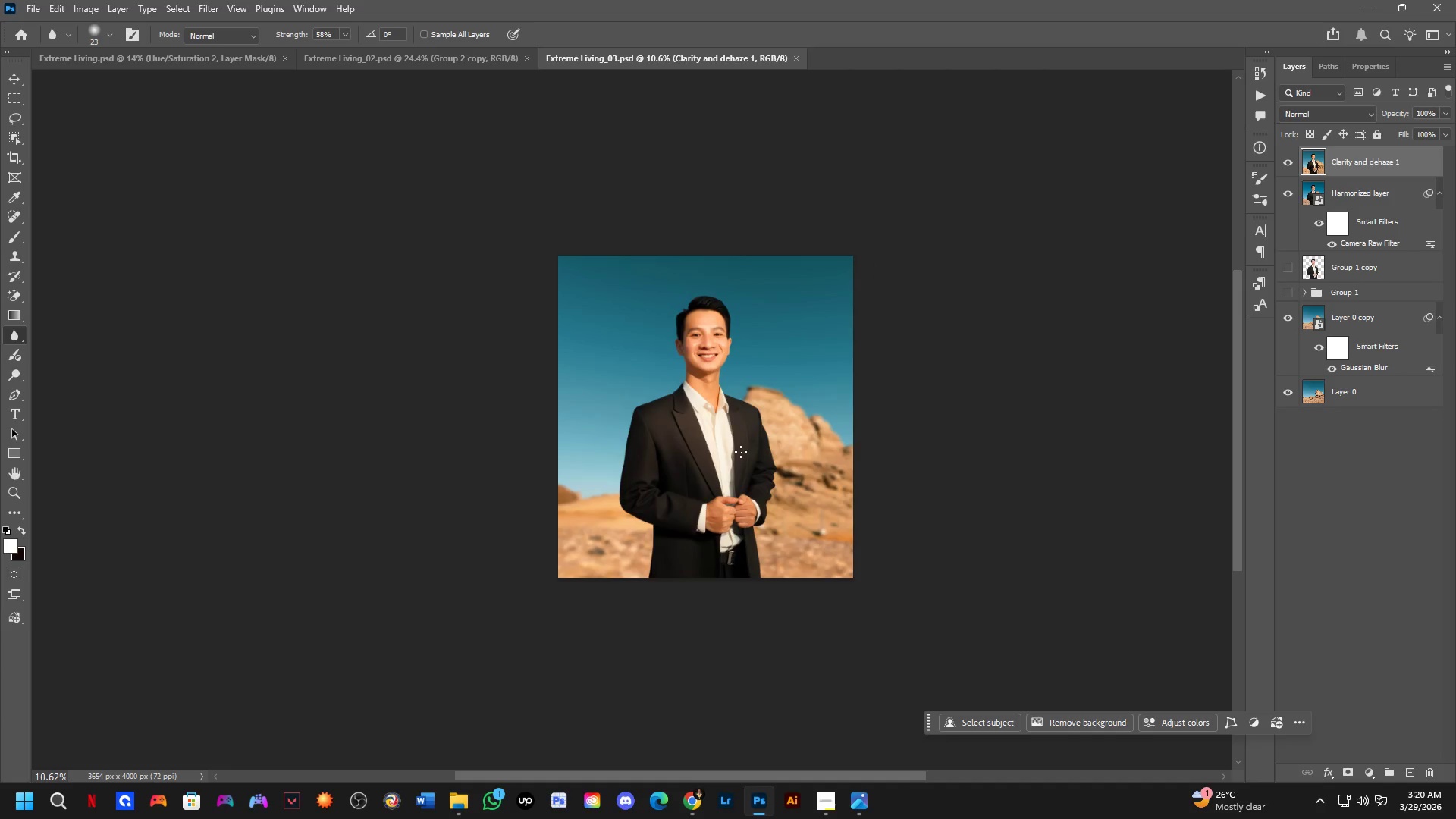 
hold_key(key=Space, duration=0.81)